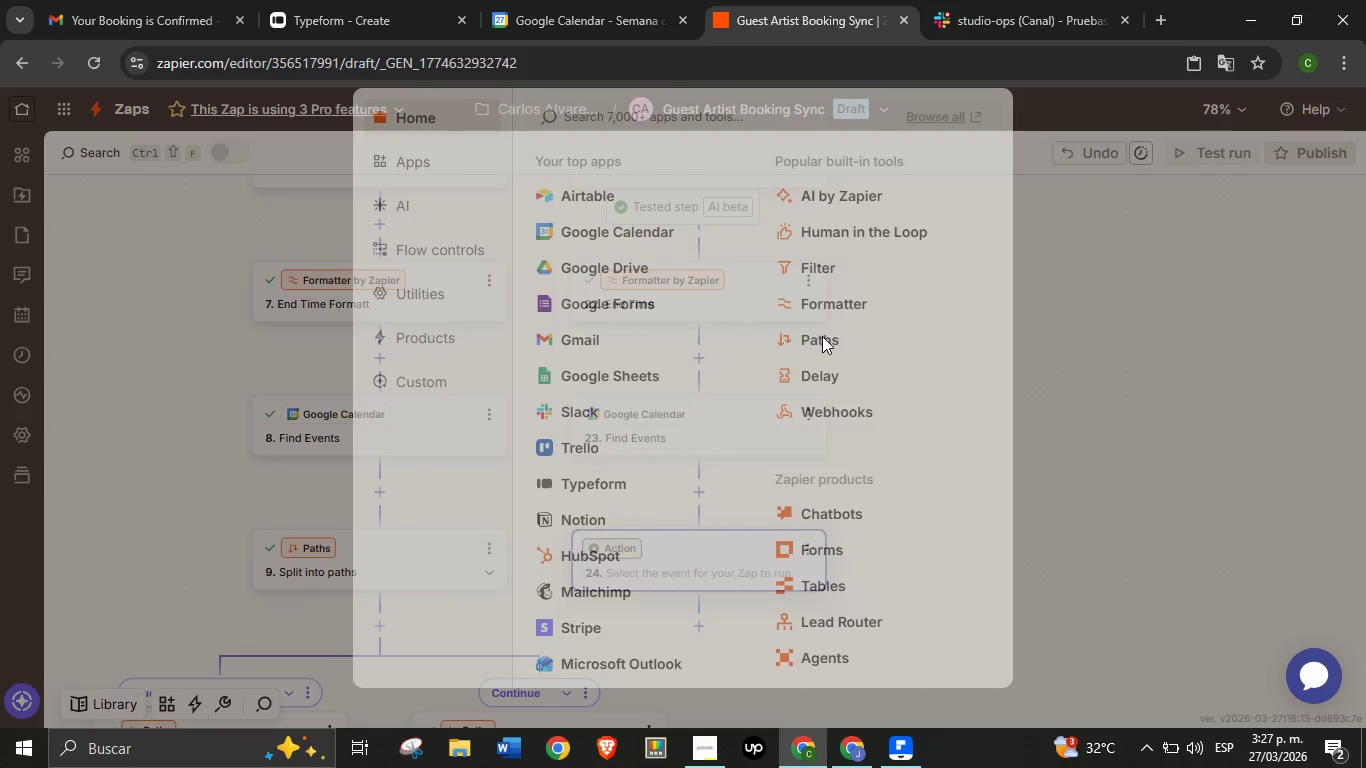 
wait(11.13)
 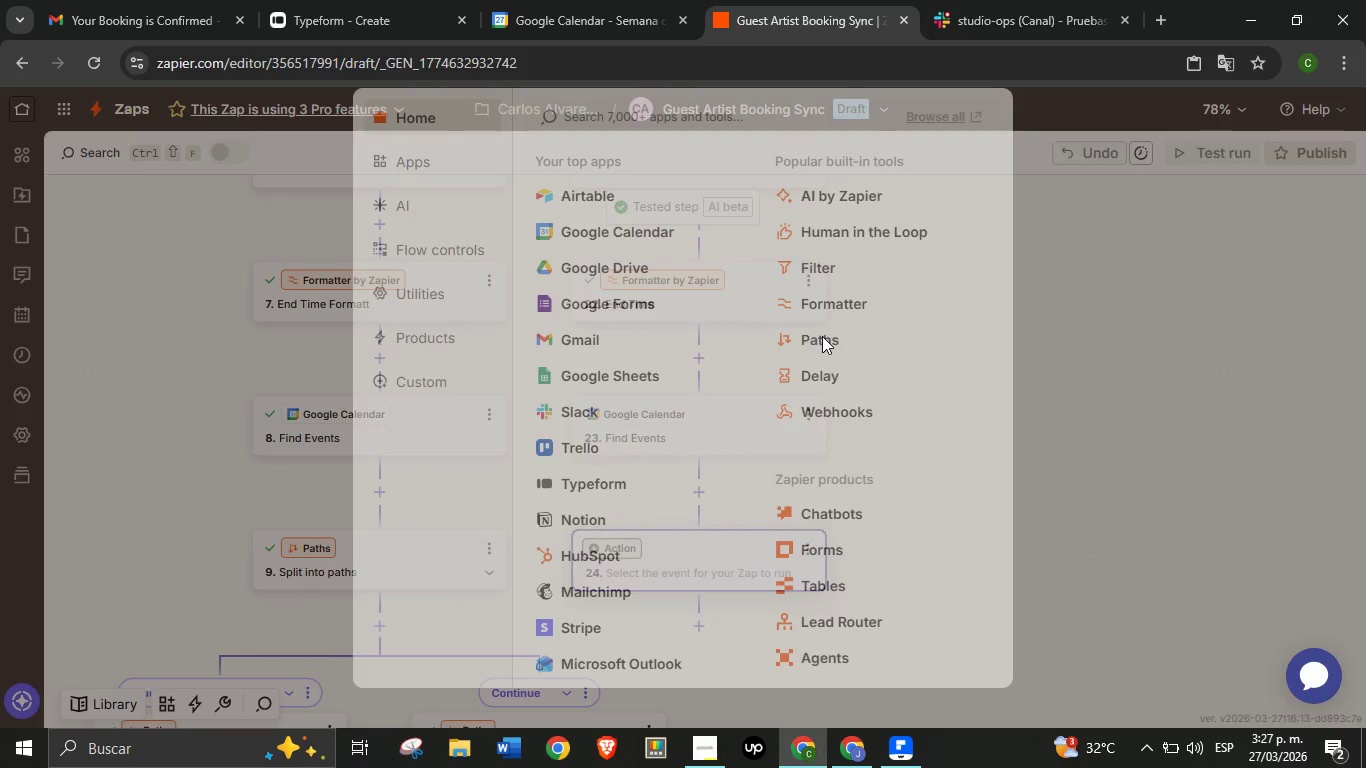 
mouse_move([692, 486])
 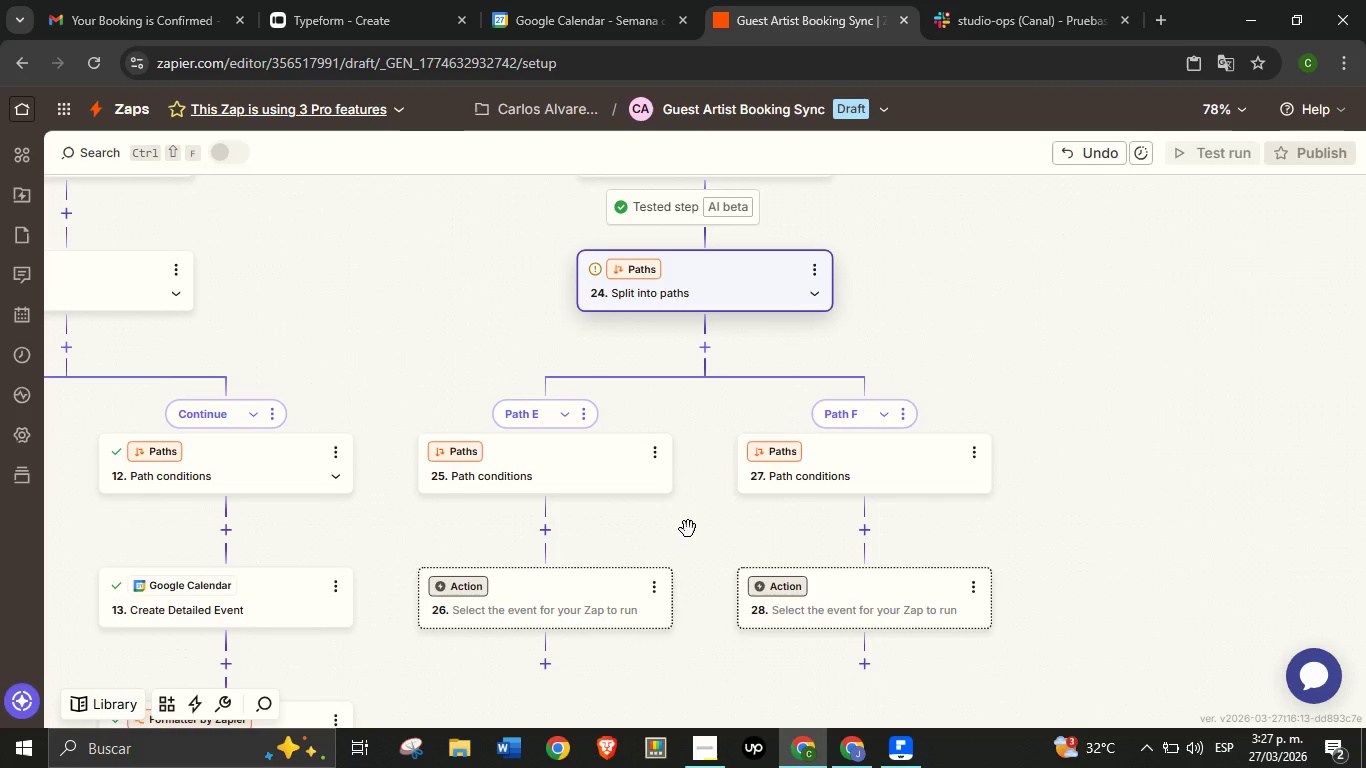 
left_click_drag(start_coordinate=[688, 529], to_coordinate=[706, 519])
 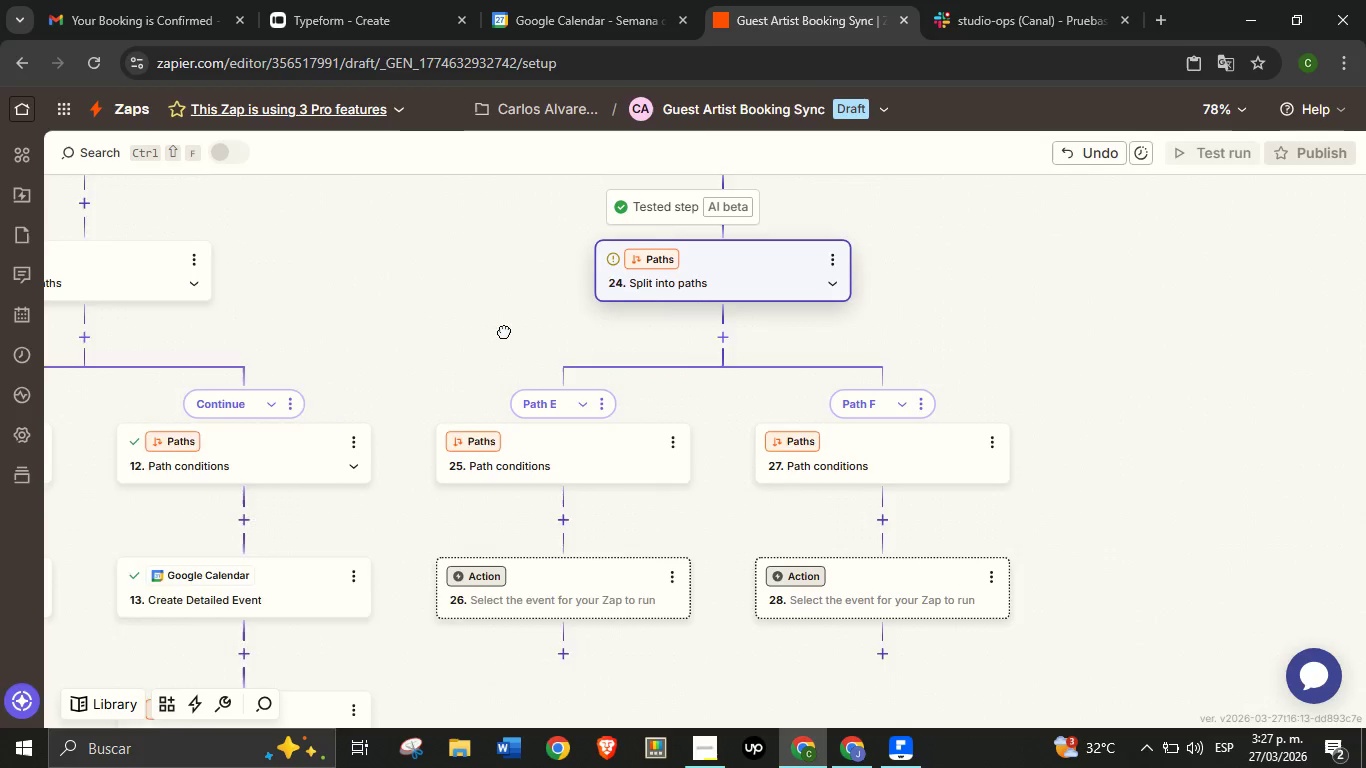 
left_click_drag(start_coordinate=[462, 341], to_coordinate=[658, 319])
 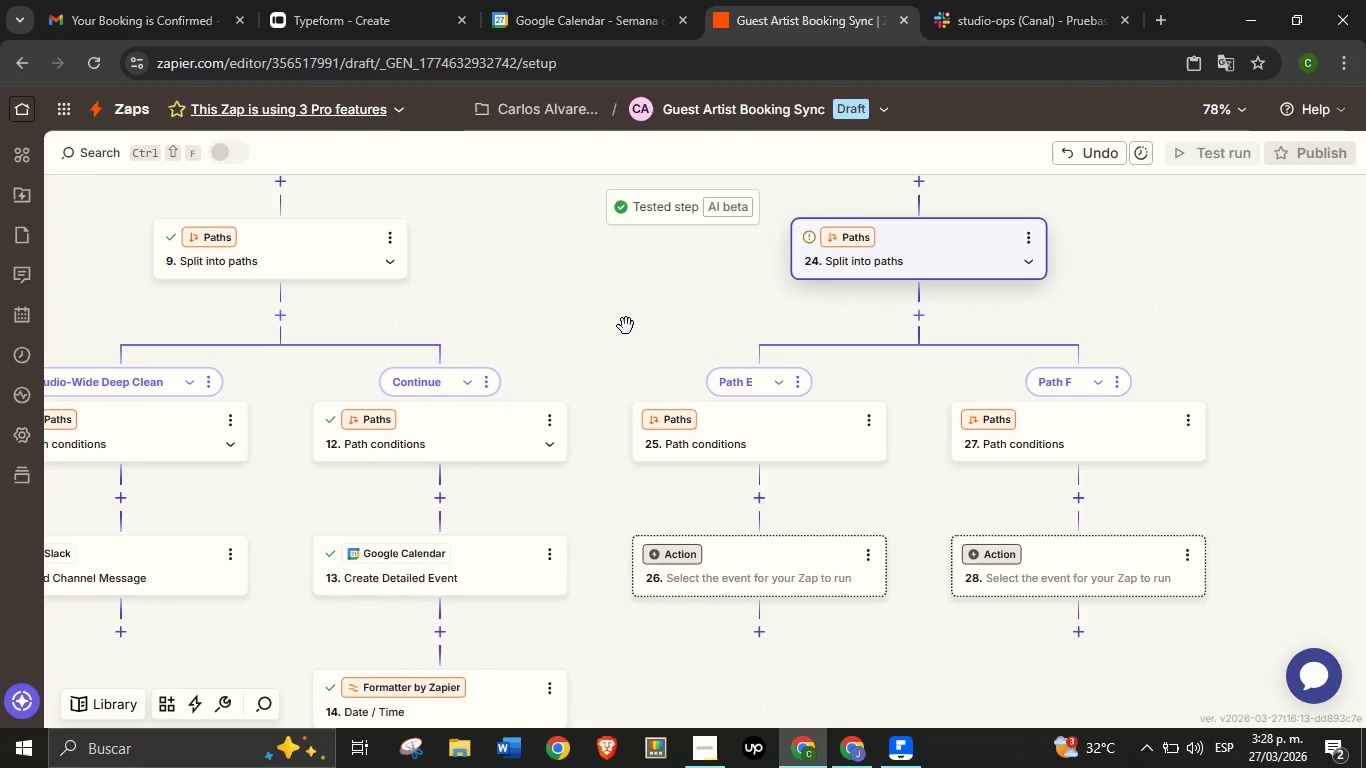 
left_click_drag(start_coordinate=[609, 330], to_coordinate=[628, 325])
 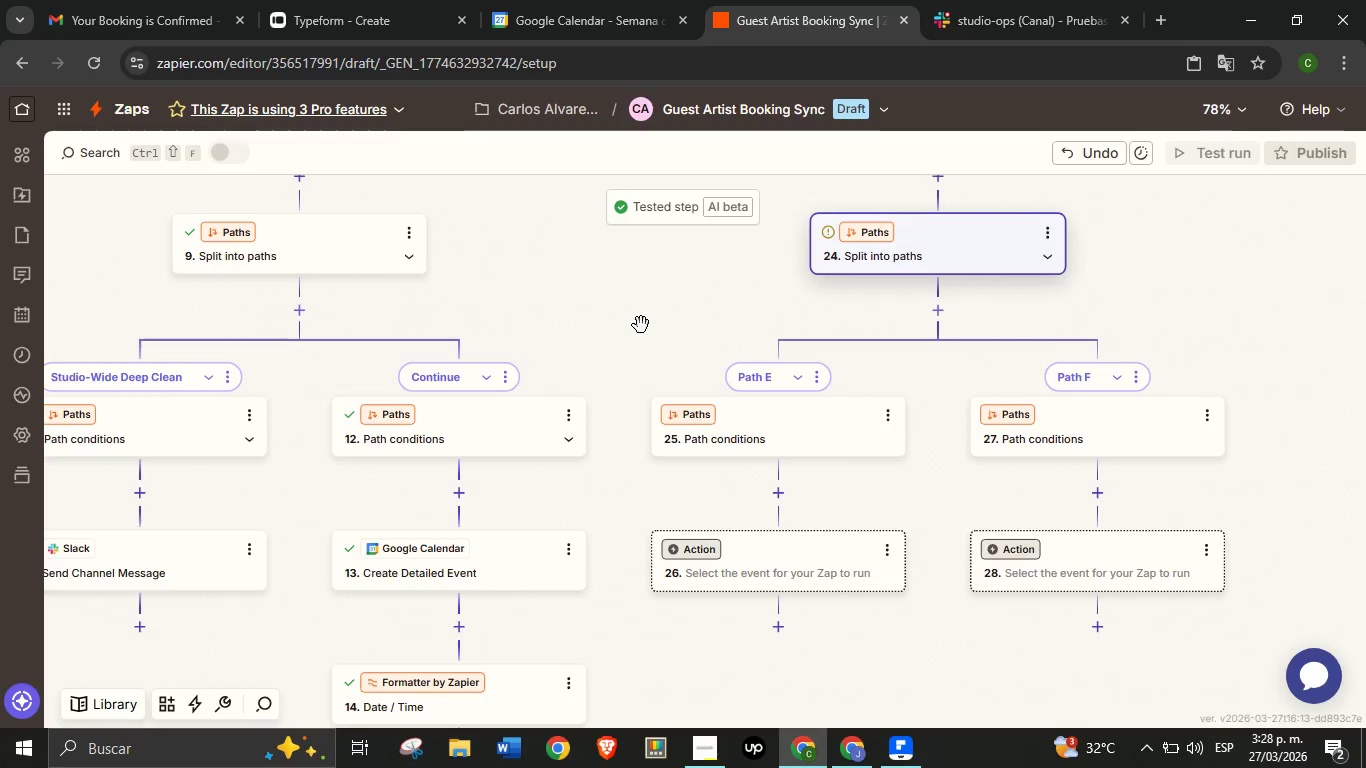 
left_click_drag(start_coordinate=[629, 325], to_coordinate=[657, 323])
 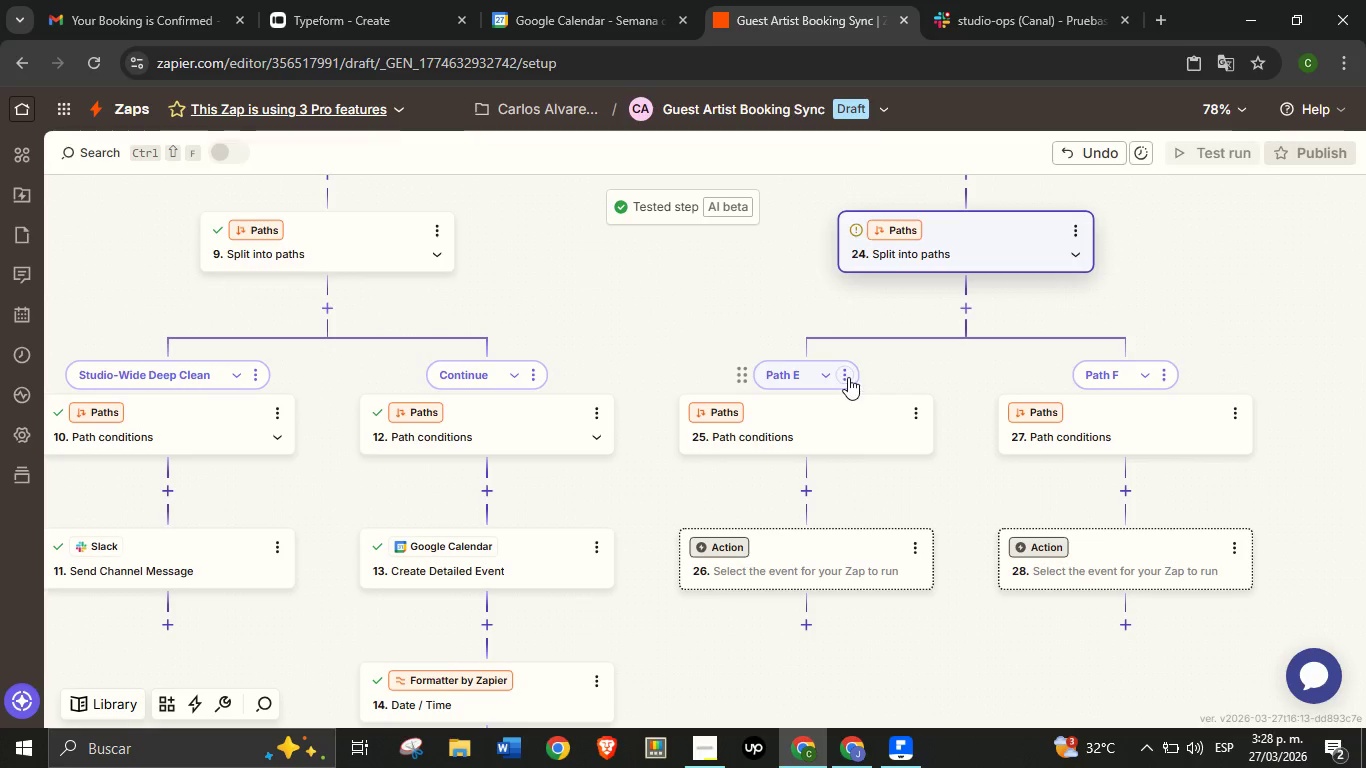 
left_click([848, 377])
 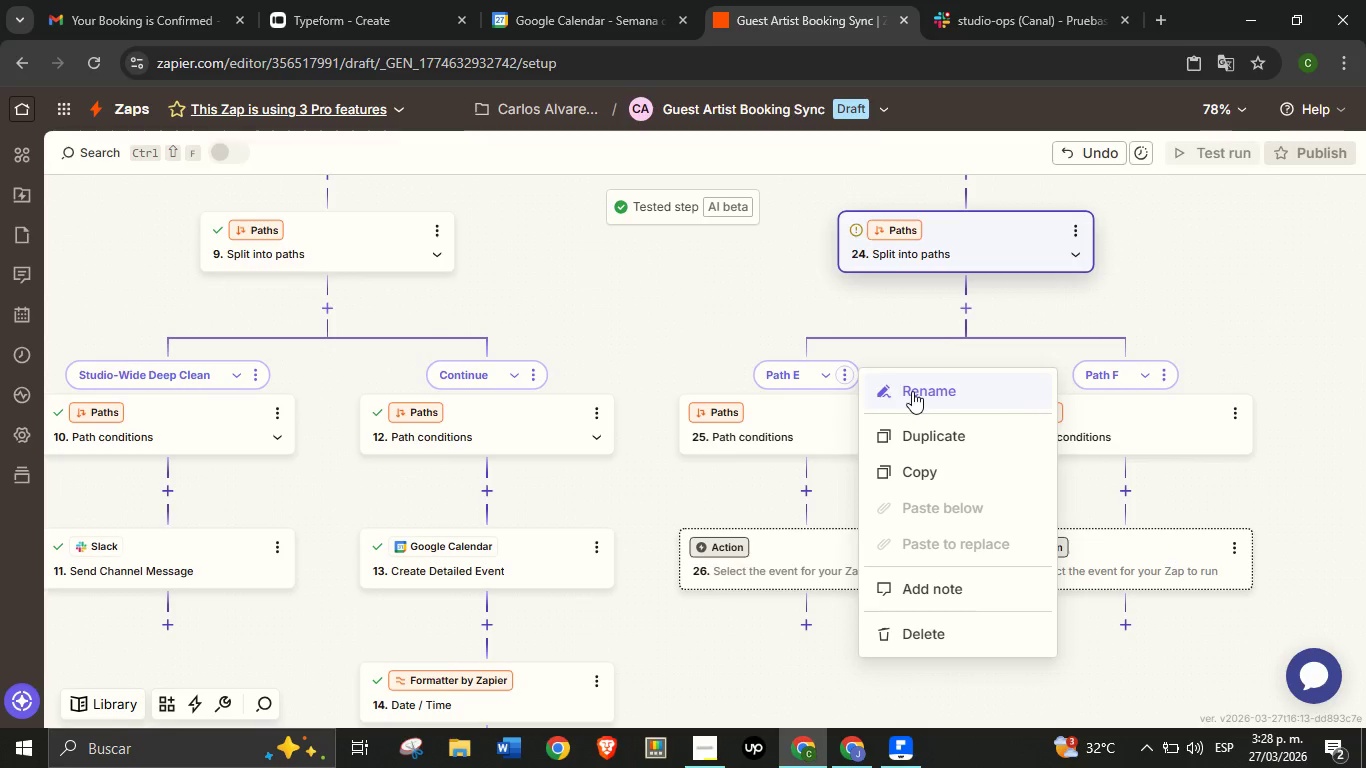 
left_click([912, 391])
 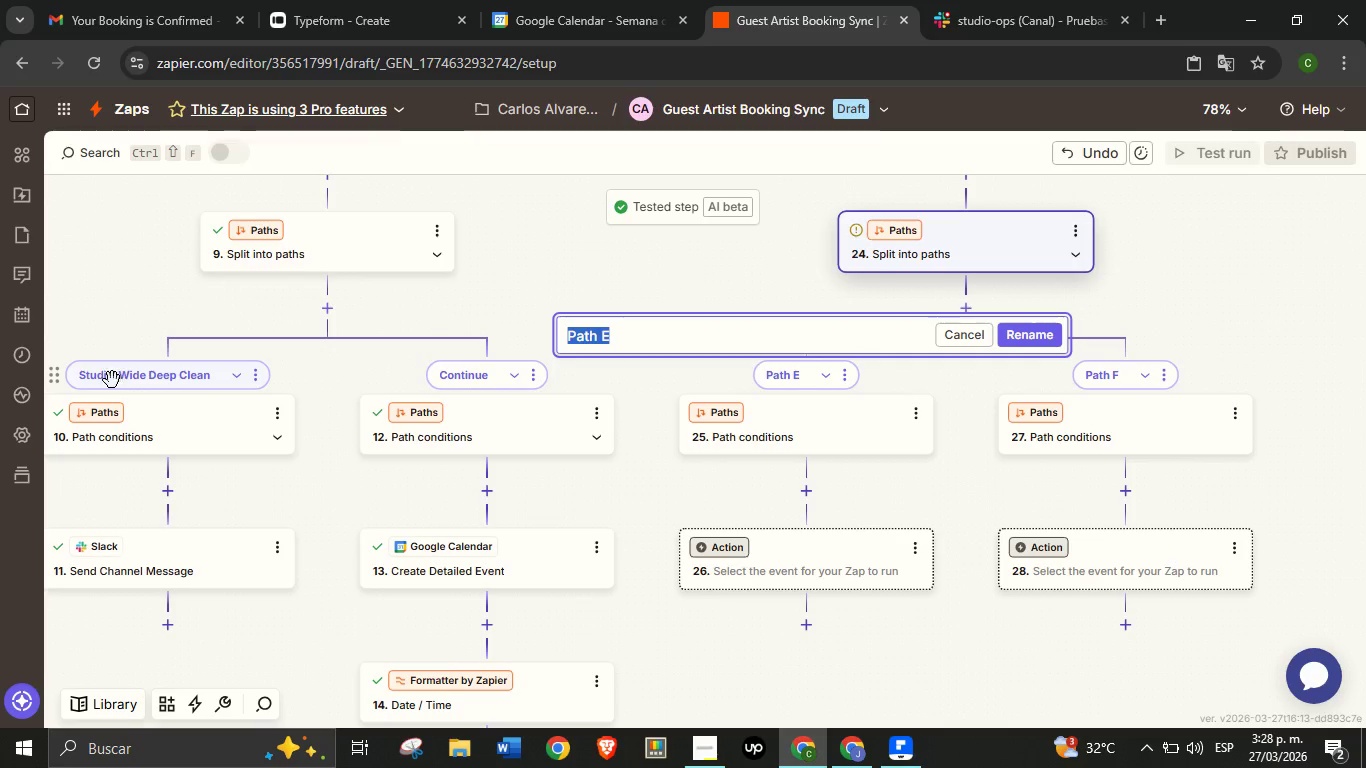 
left_click([174, 379])
 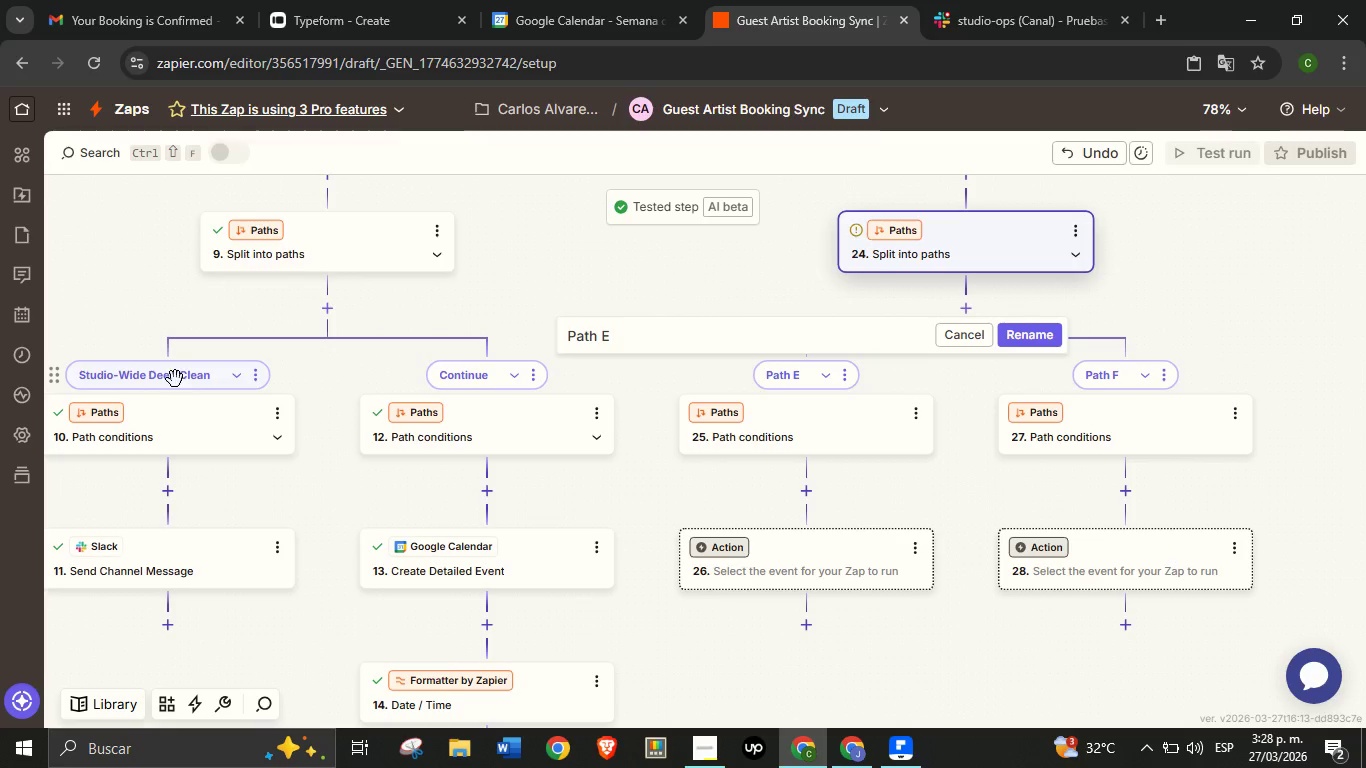 
left_click([174, 379])
 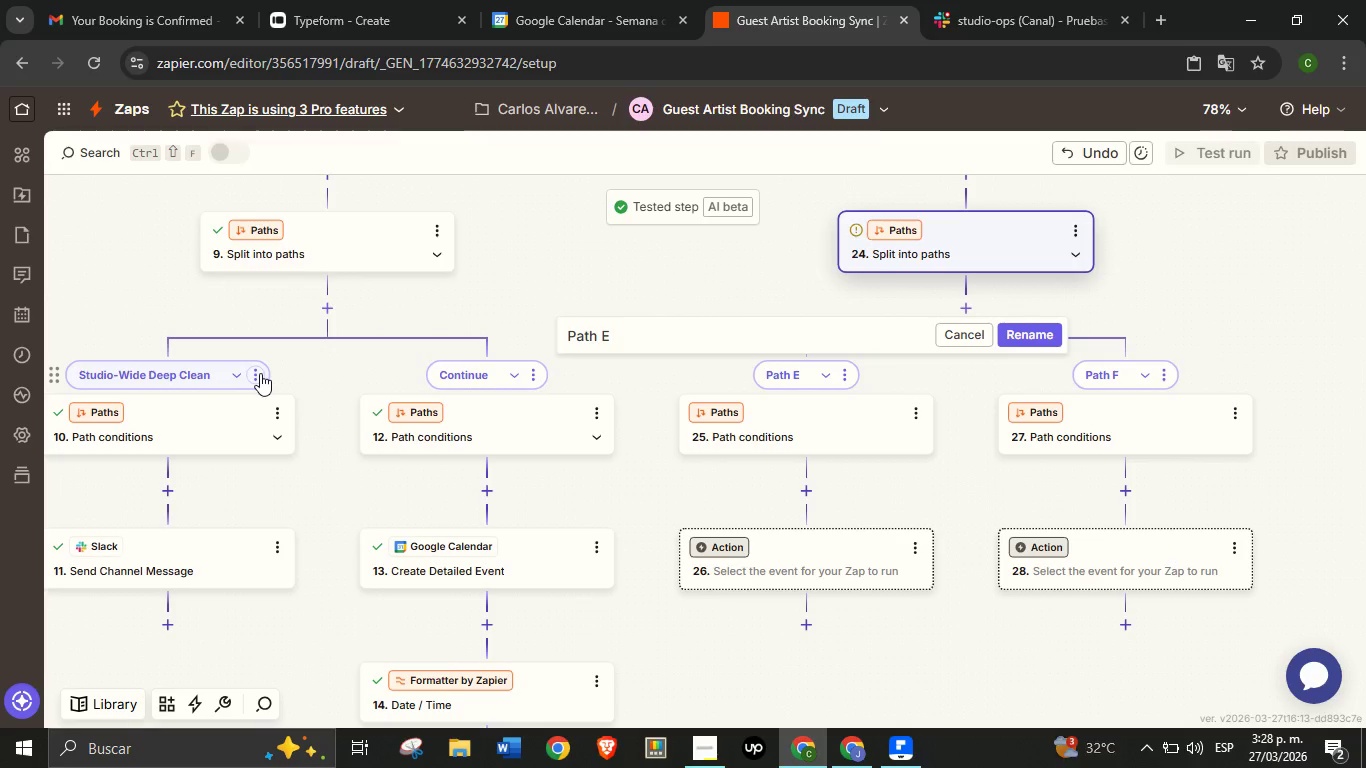 
left_click([260, 373])
 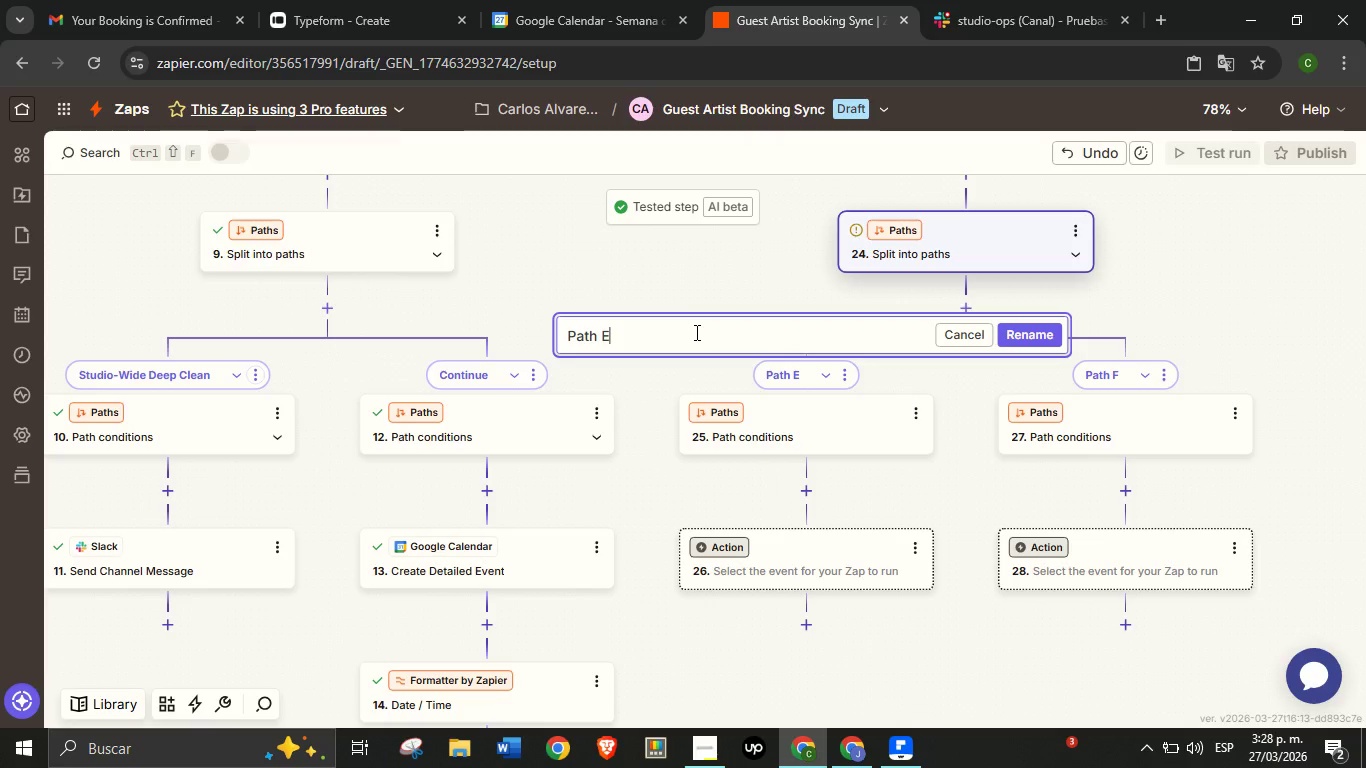 
double_click([695, 332])
 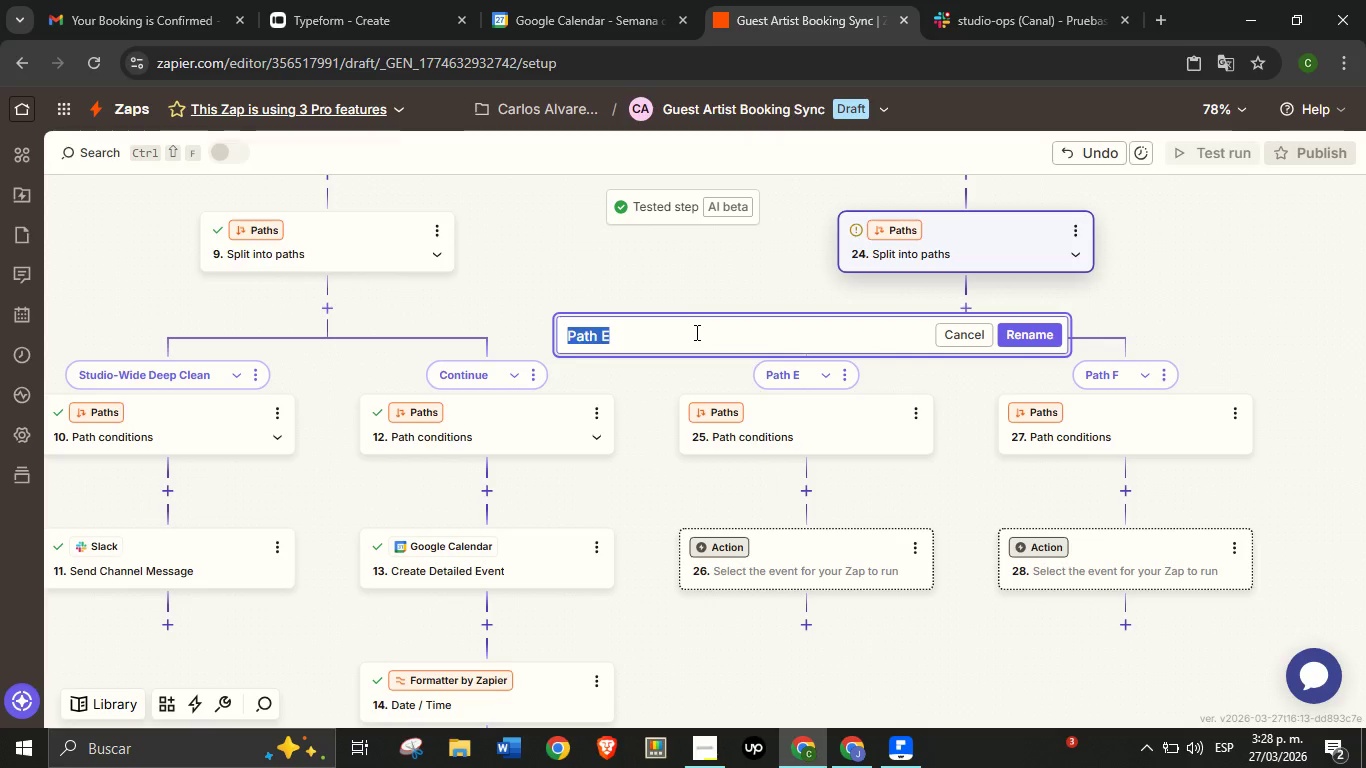 
triple_click([695, 332])
 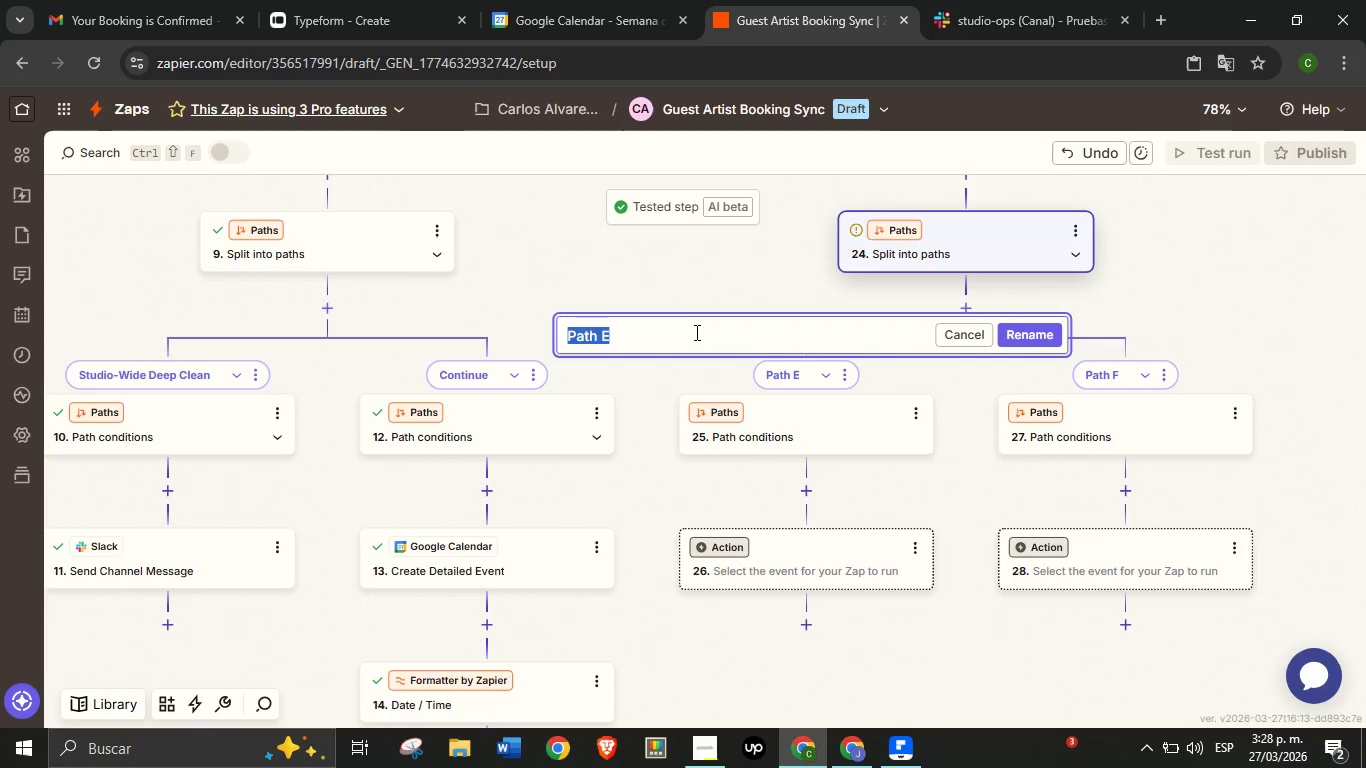 
triple_click([695, 332])
 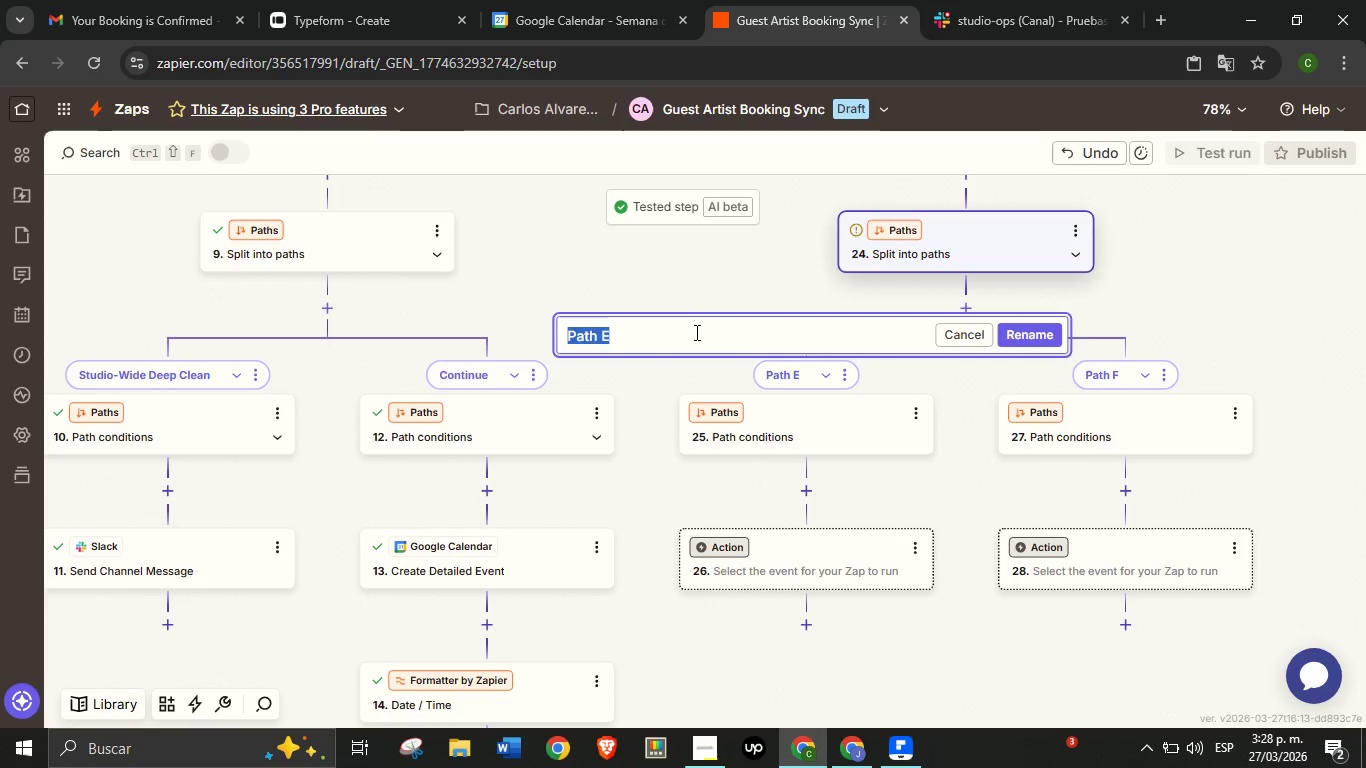 
type(Studio-E)
key(Backspace)
type(Wide Deep Clean)
 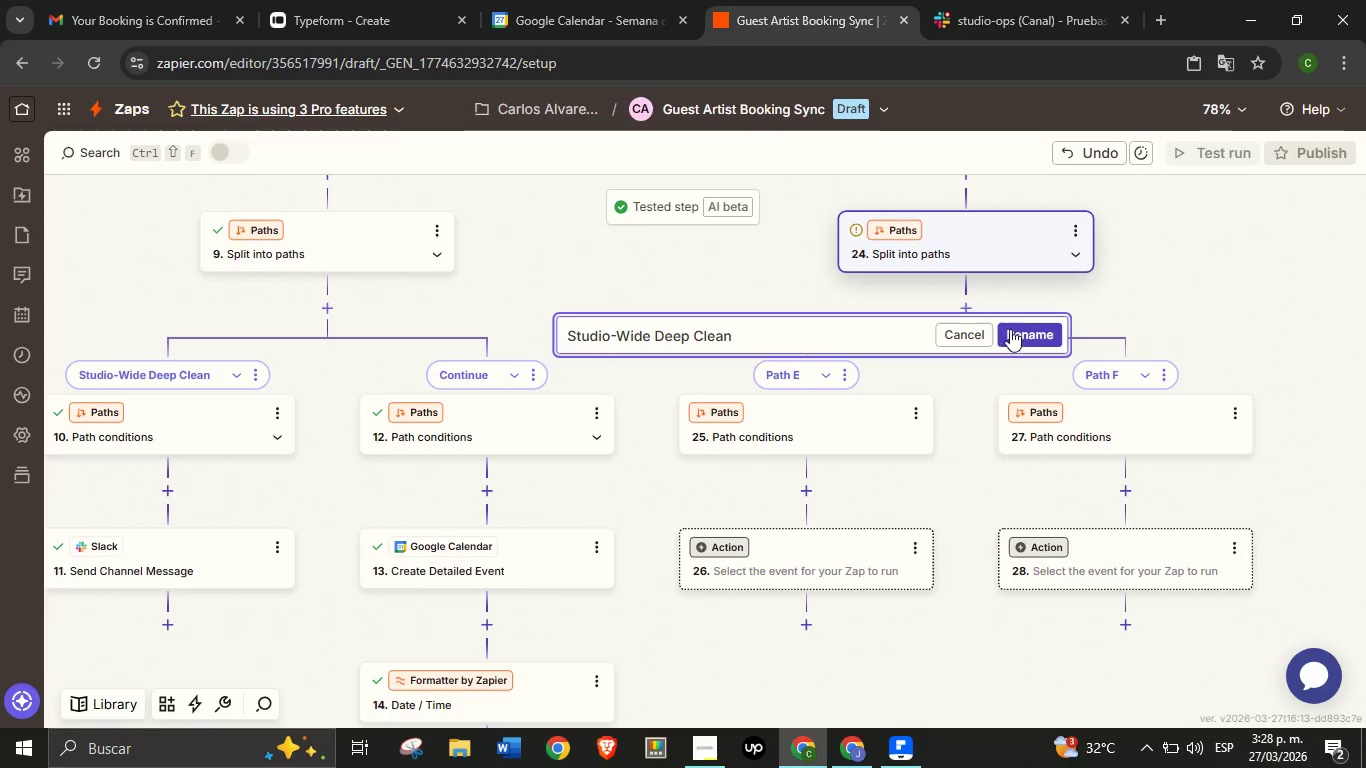 
left_click([1010, 329])
 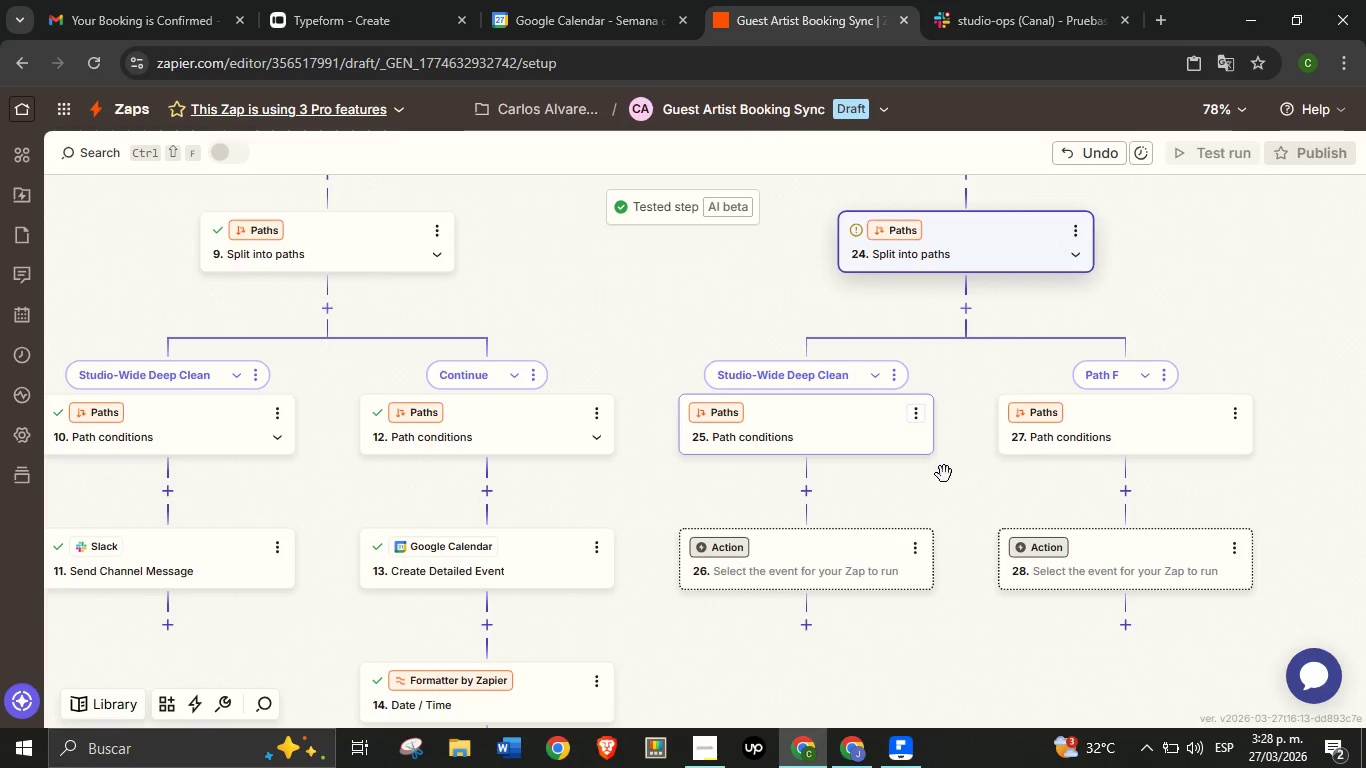 
left_click_drag(start_coordinate=[964, 498], to_coordinate=[923, 496])
 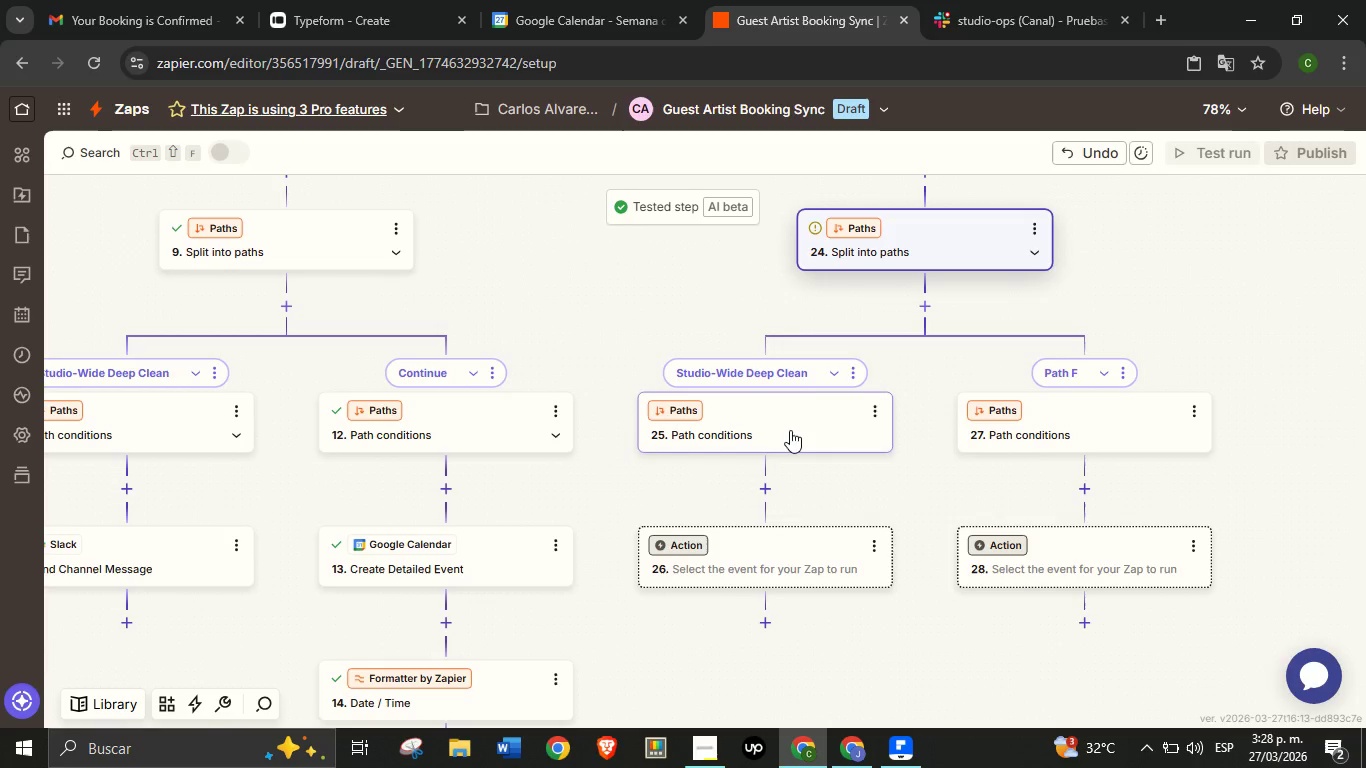 
left_click([790, 430])
 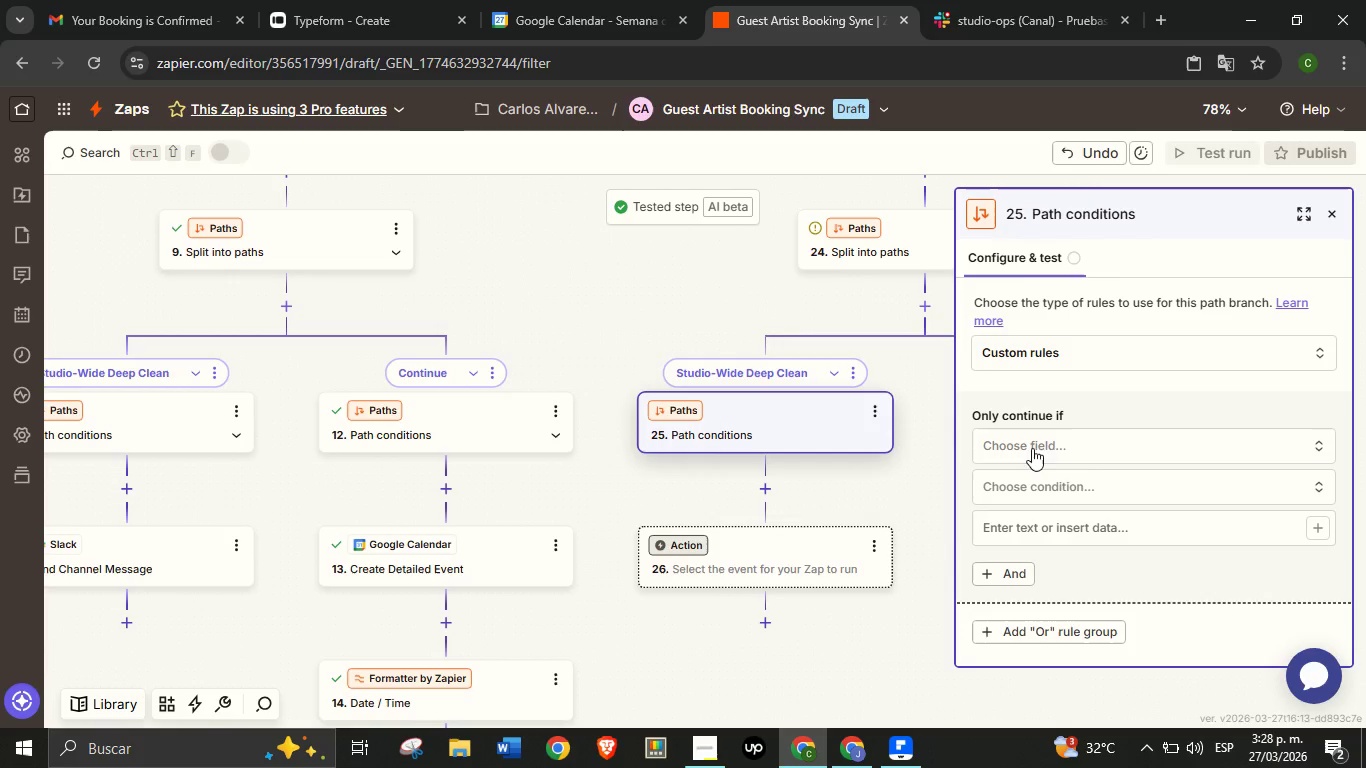 
left_click([1100, 447])
 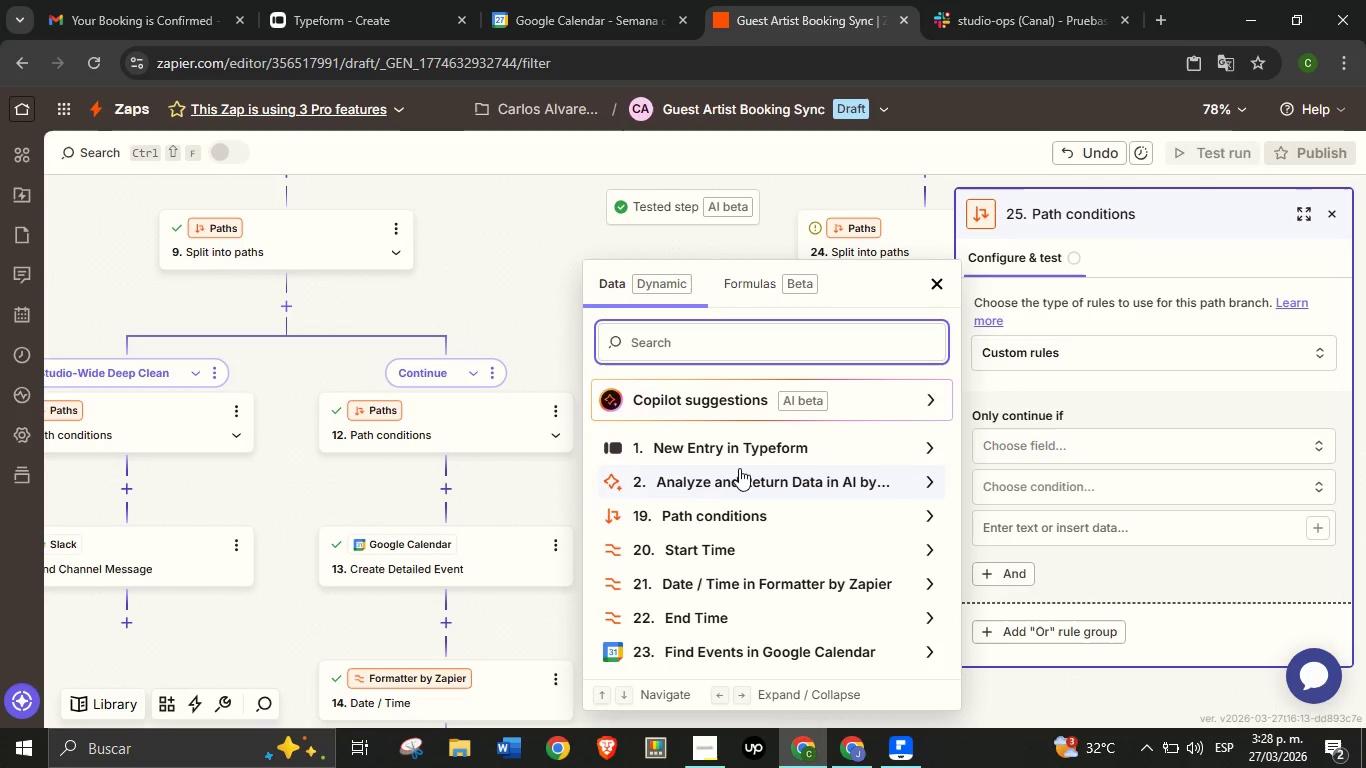 
wait(6.17)
 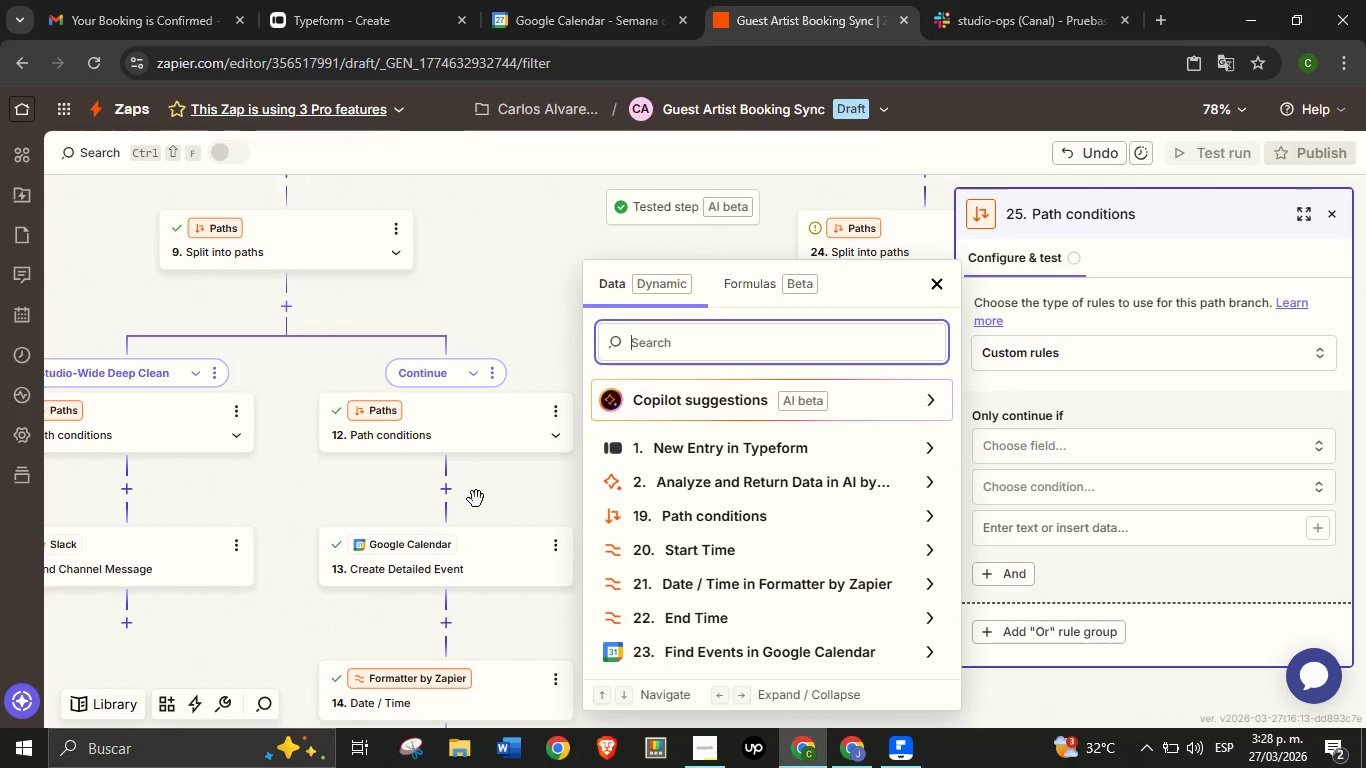 
left_click([741, 646])
 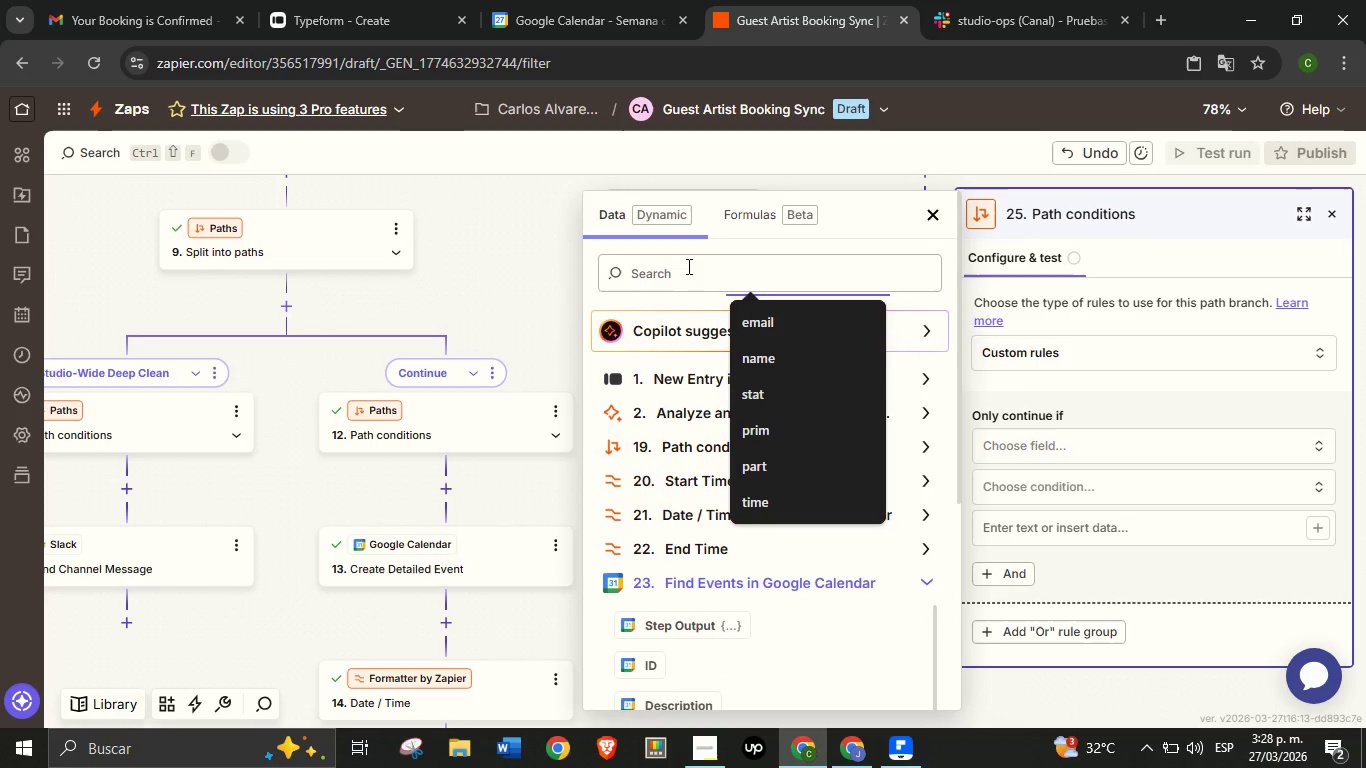 
left_click([687, 266])
 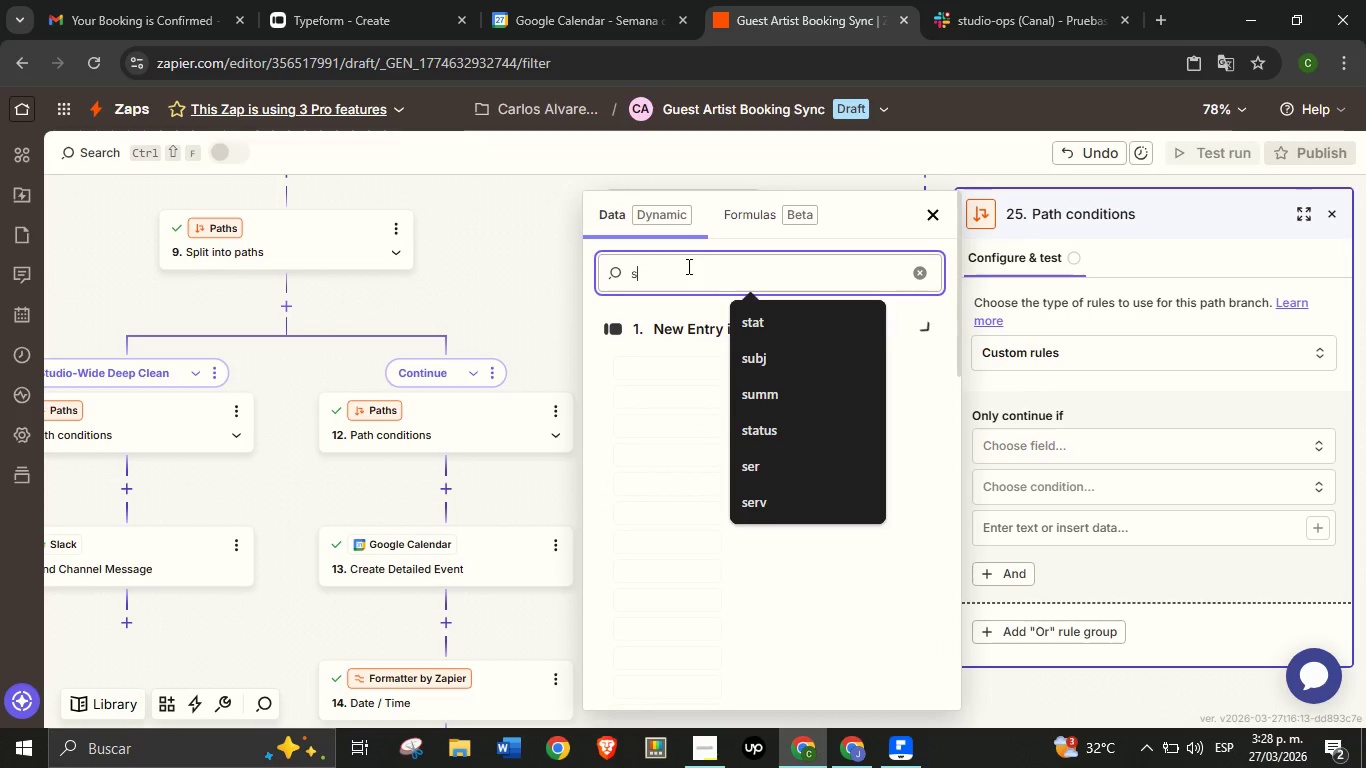 
type(summ)
 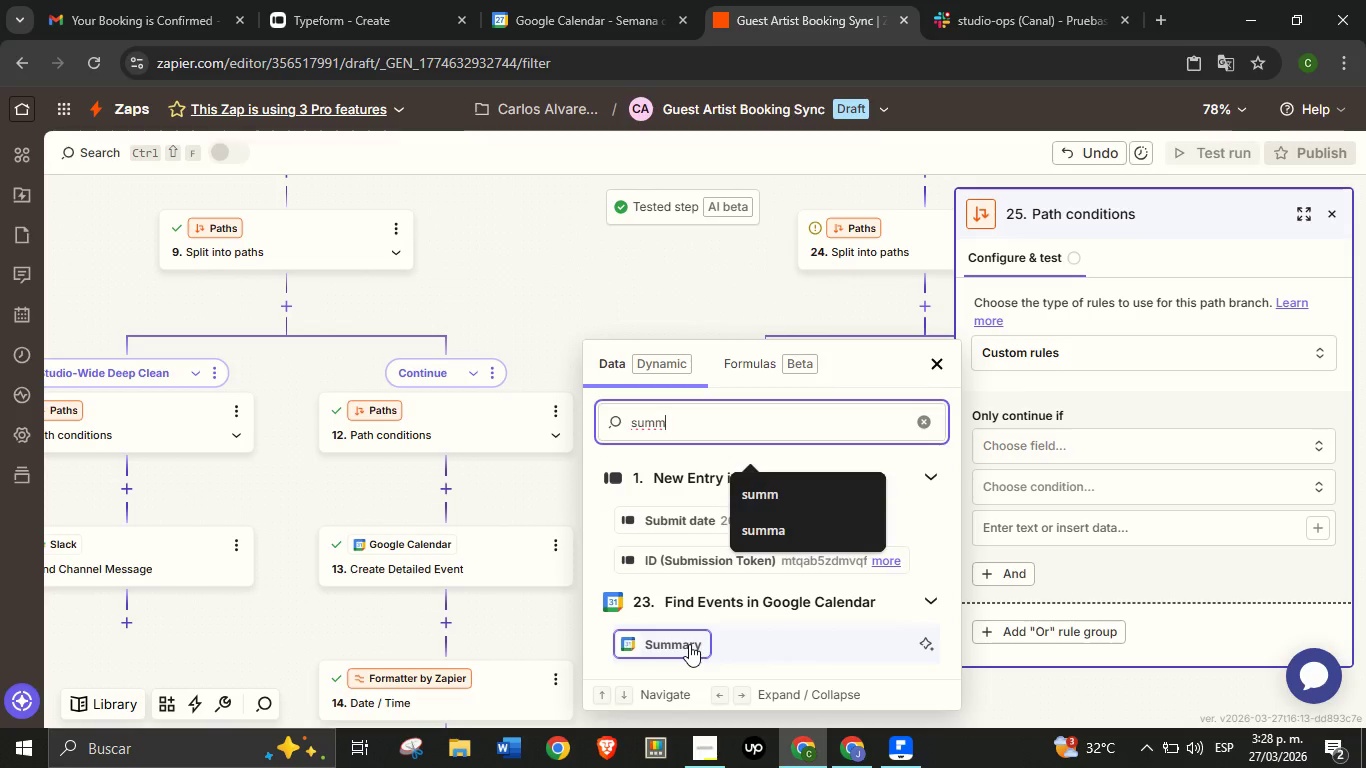 
left_click([689, 644])
 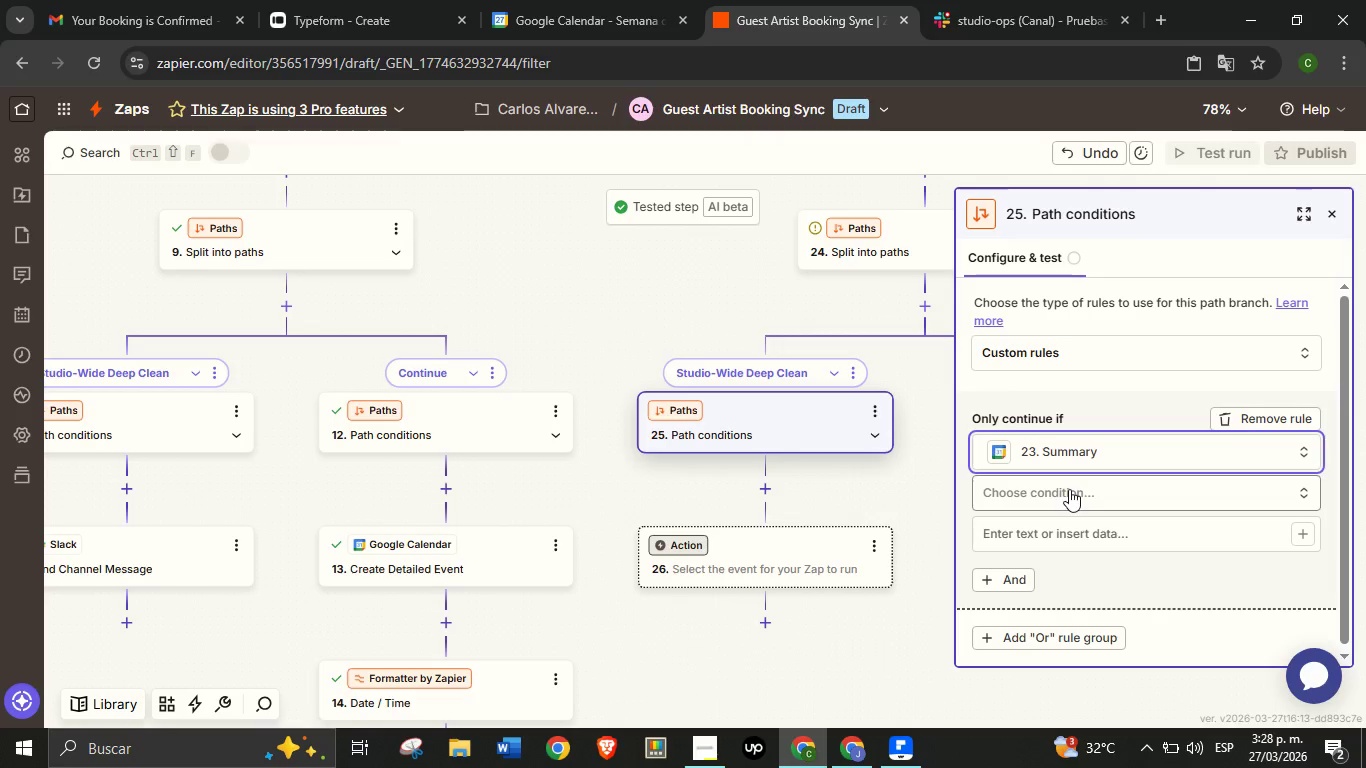 
left_click([1069, 493])
 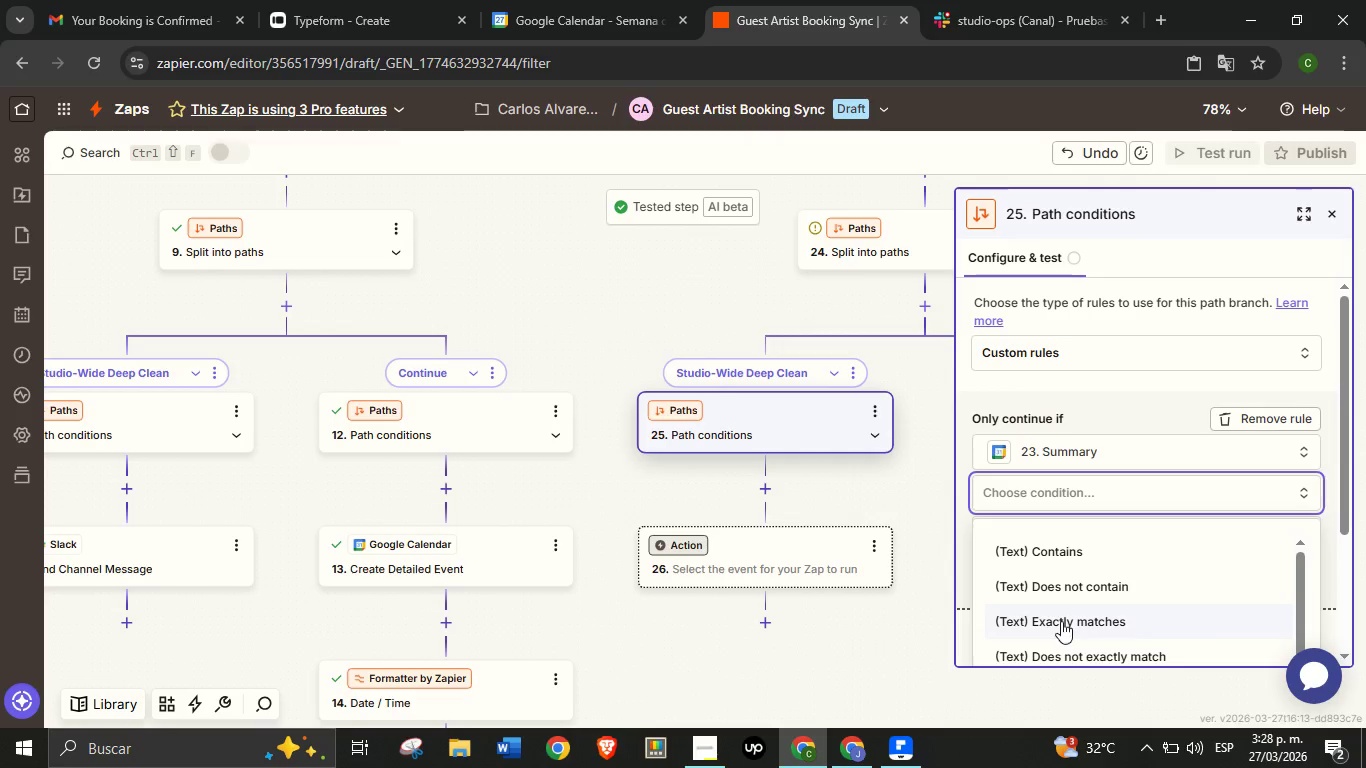 
left_click([1061, 621])
 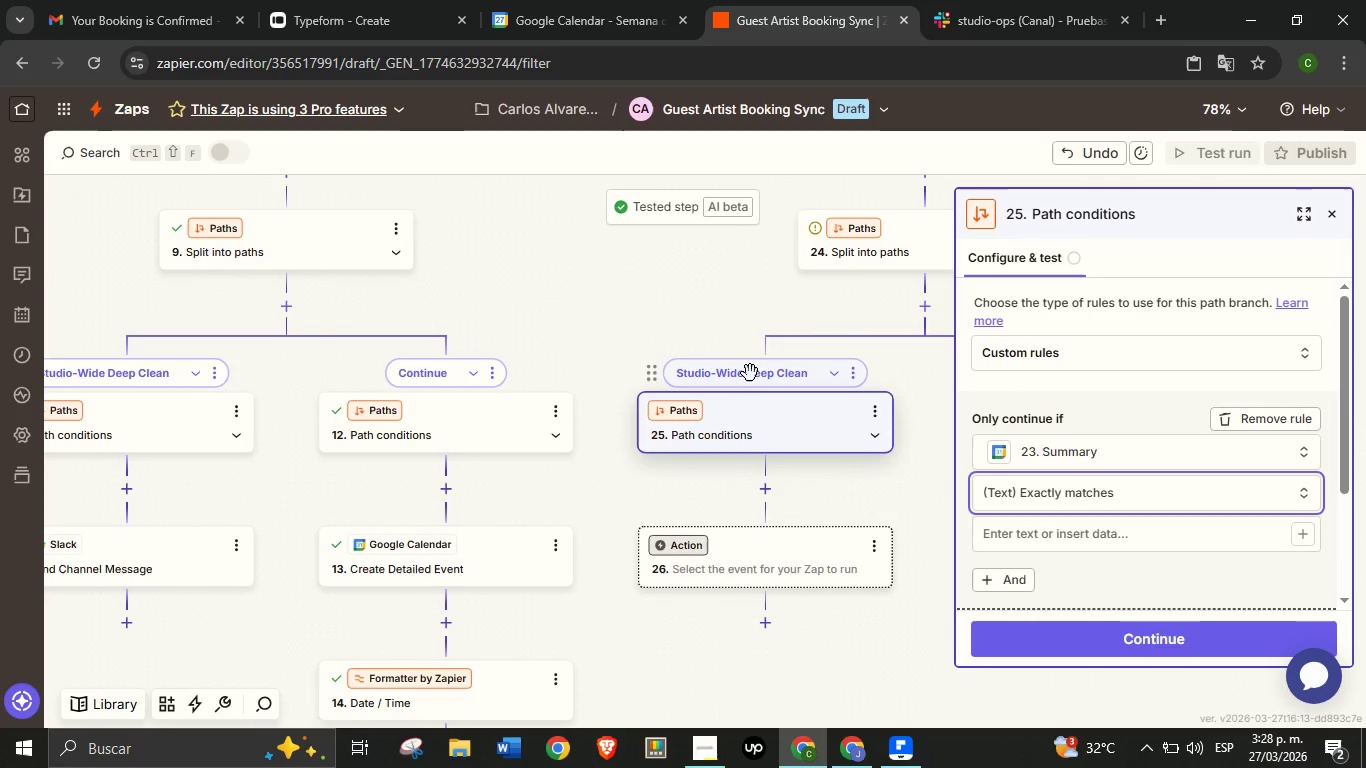 
left_click([750, 378])
 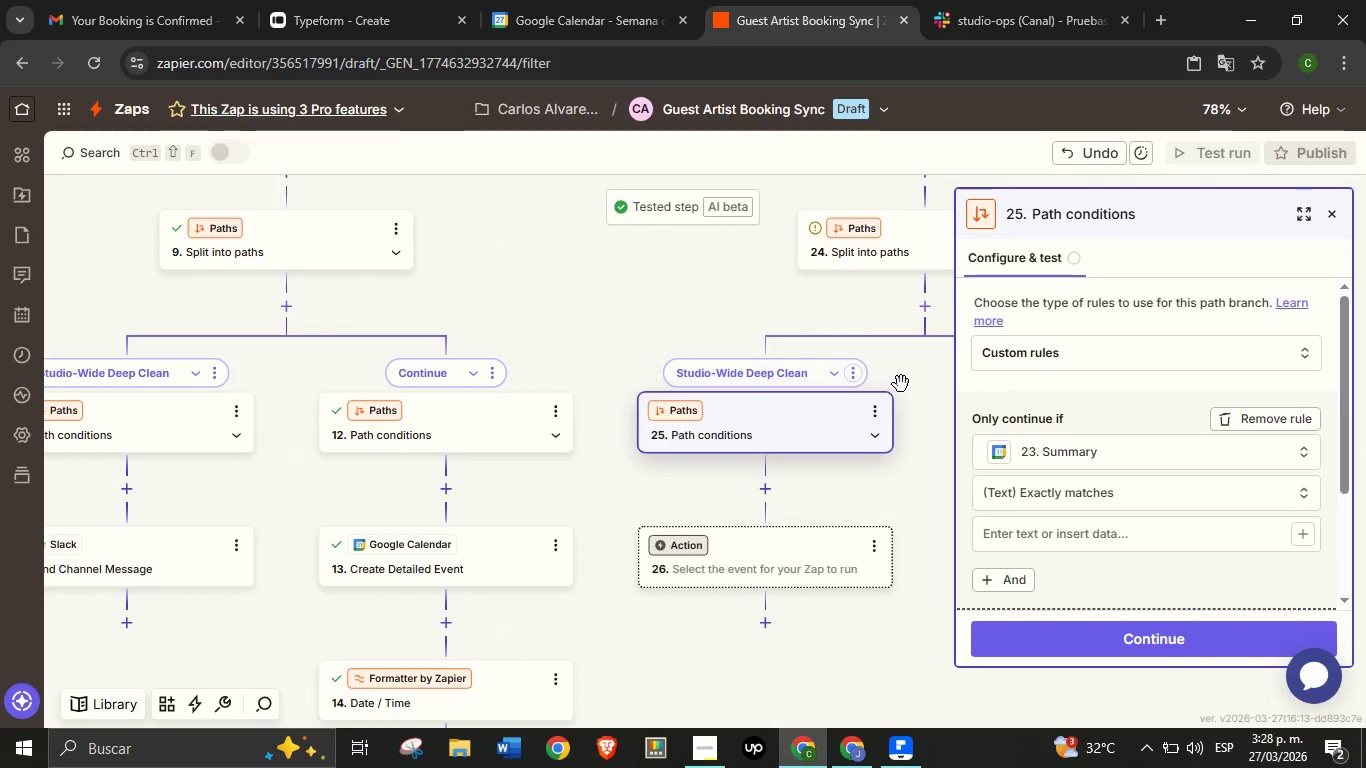 
mouse_move([880, 387])
 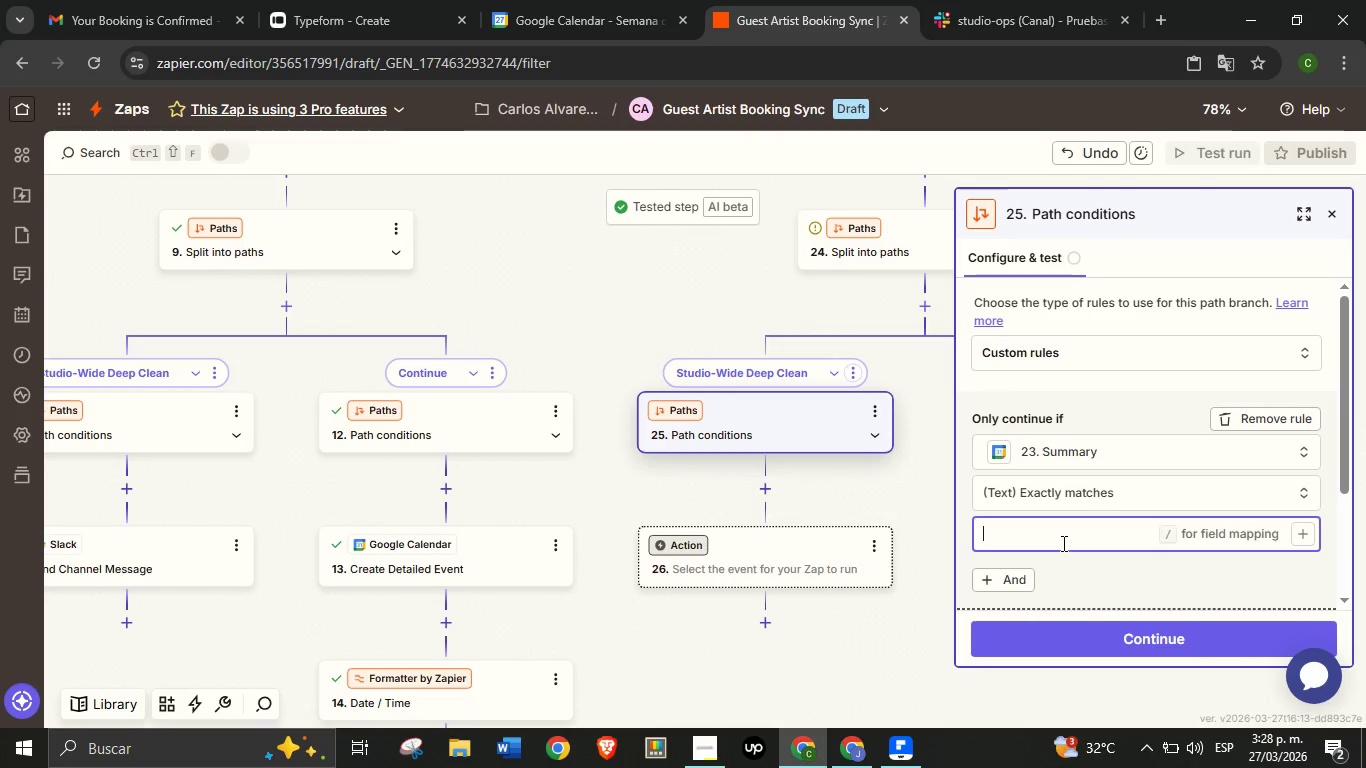 
left_click([1062, 543])
 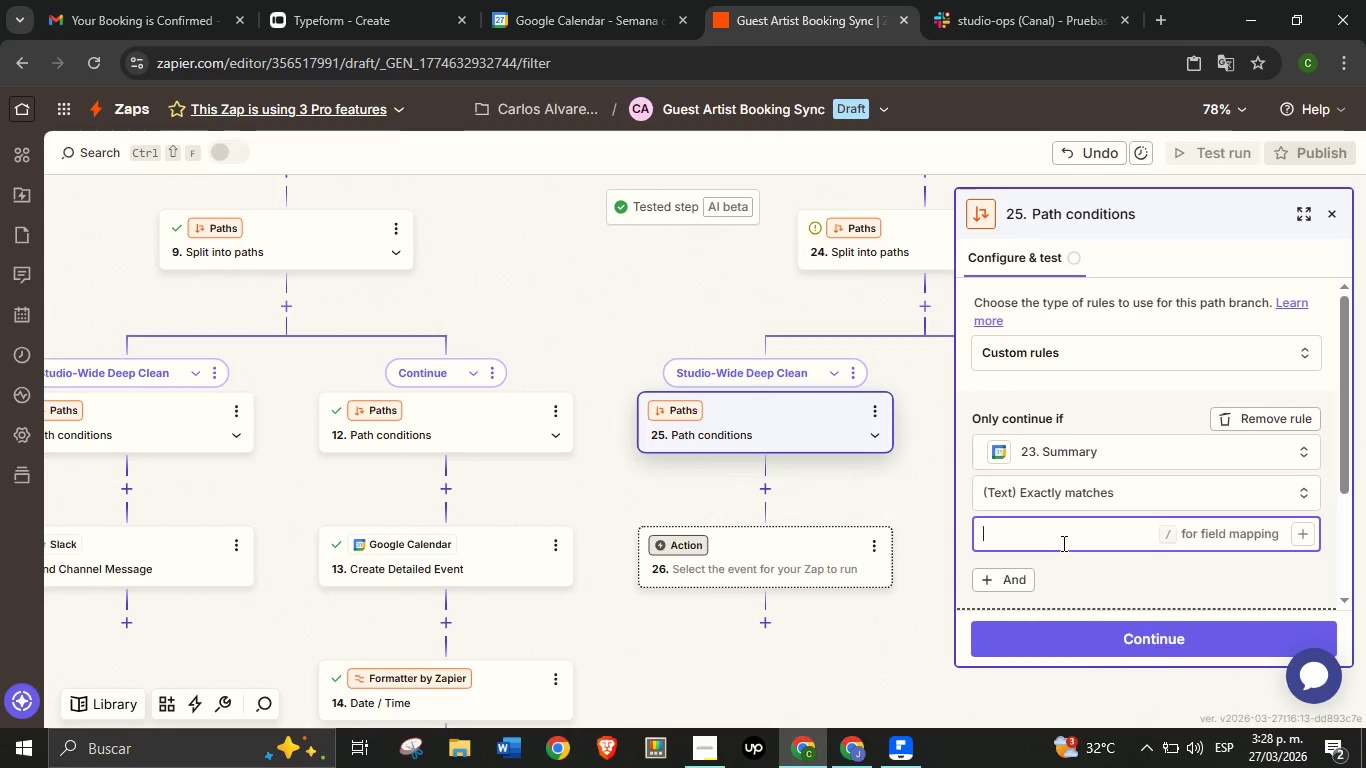 
type(Studio )
key(Backspace)
type(-Wide Deep Clean)
 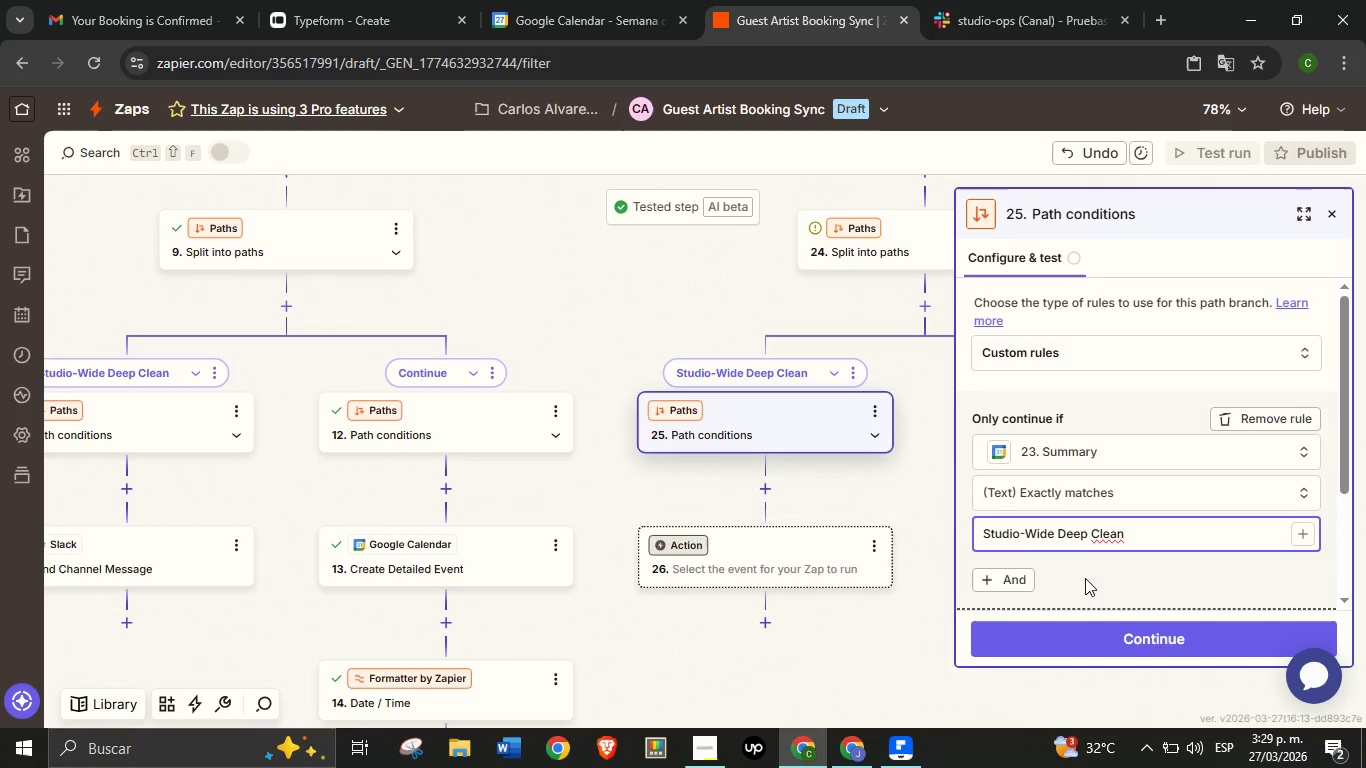 
left_click([1085, 578])
 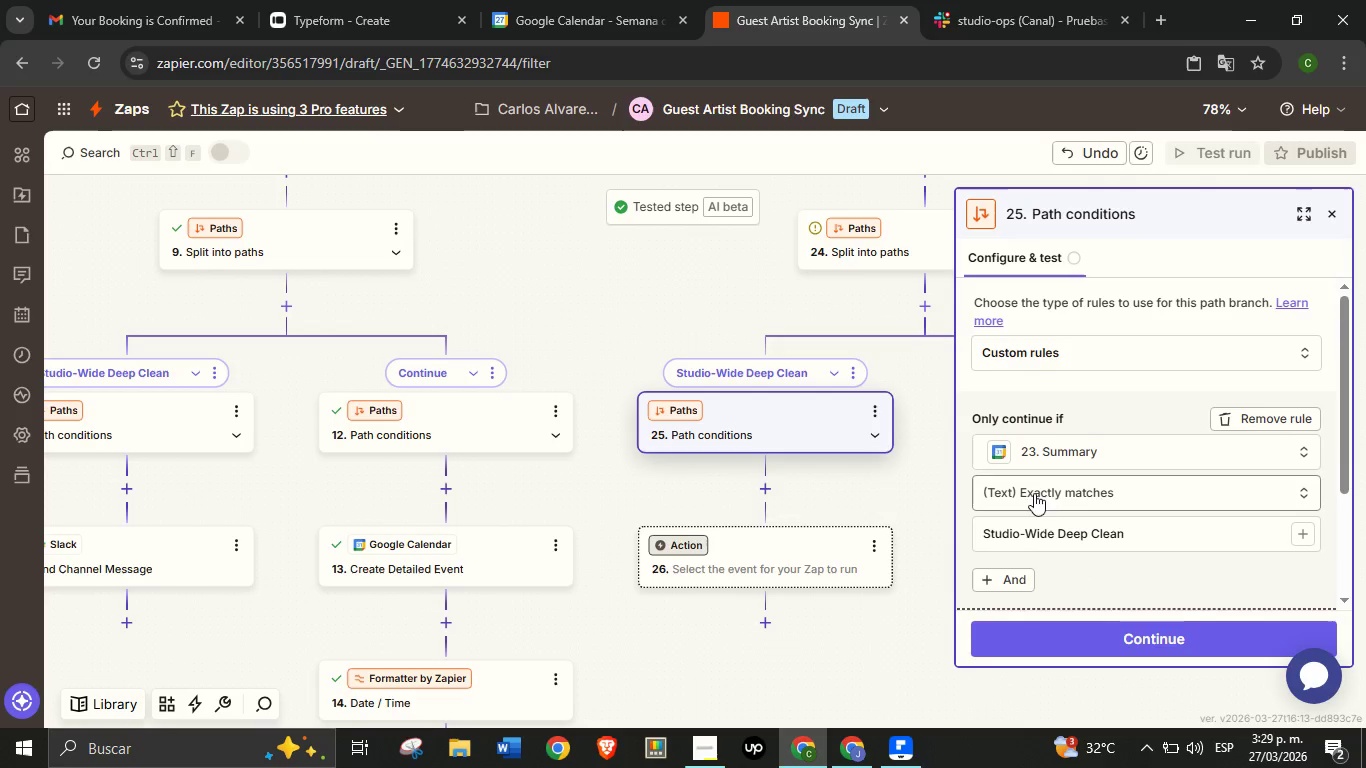 
scroll: coordinate [1047, 501], scroll_direction: down, amount: 1.0
 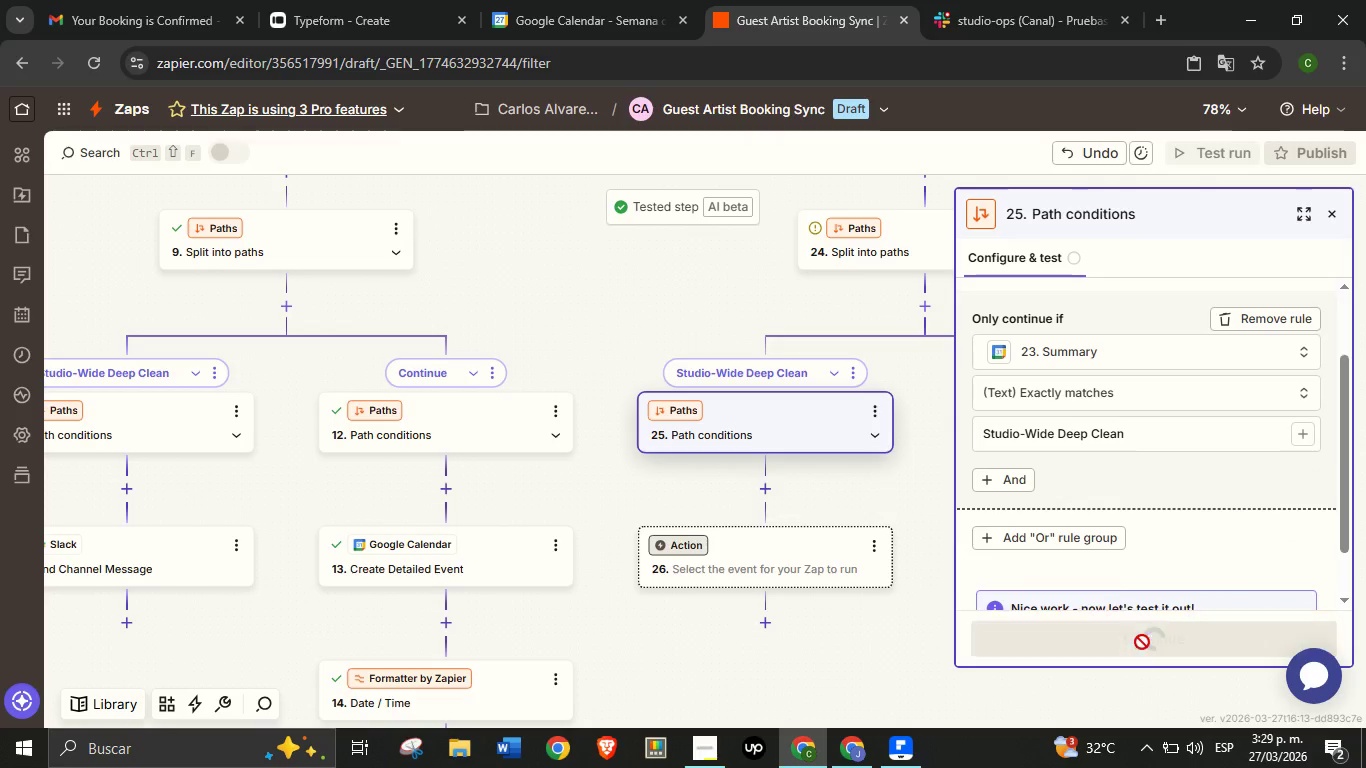 
left_click([1142, 644])
 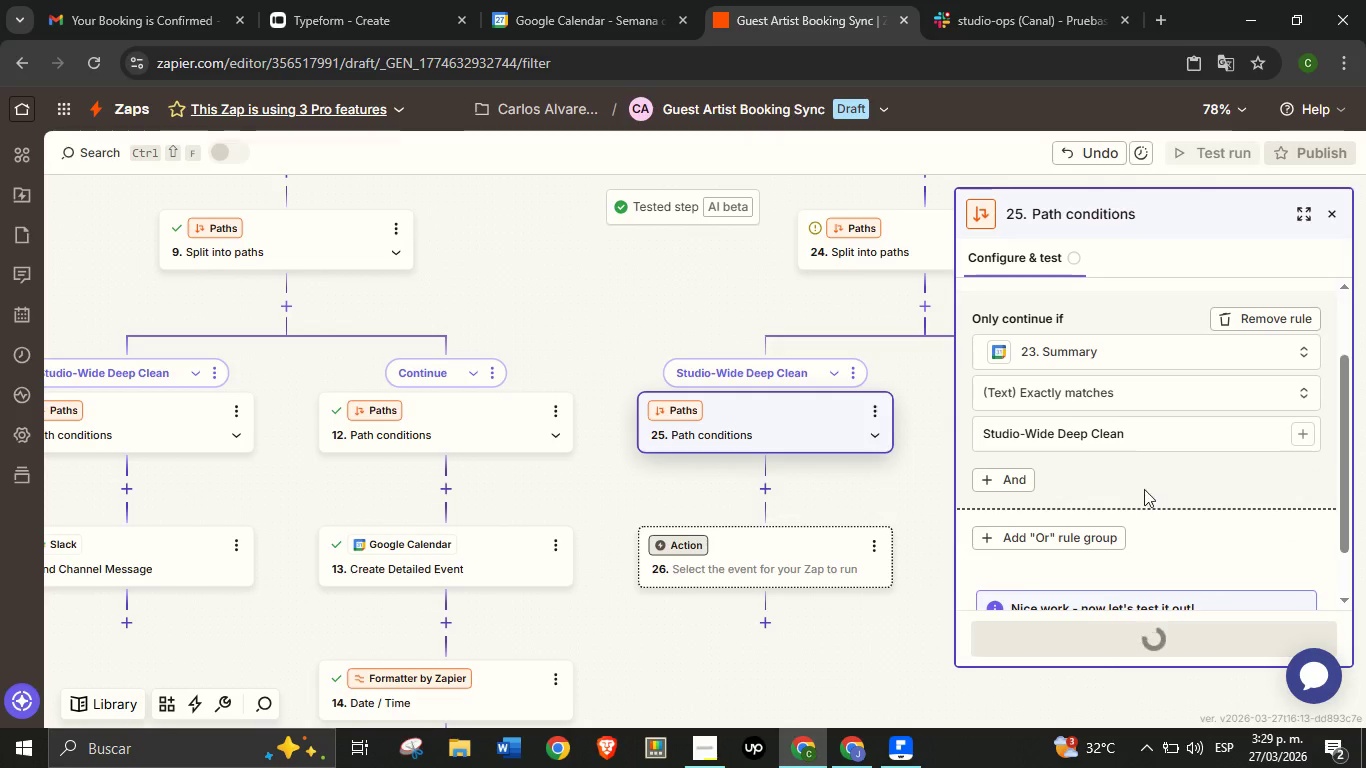 
scroll: coordinate [1104, 471], scroll_direction: down, amount: 6.0
 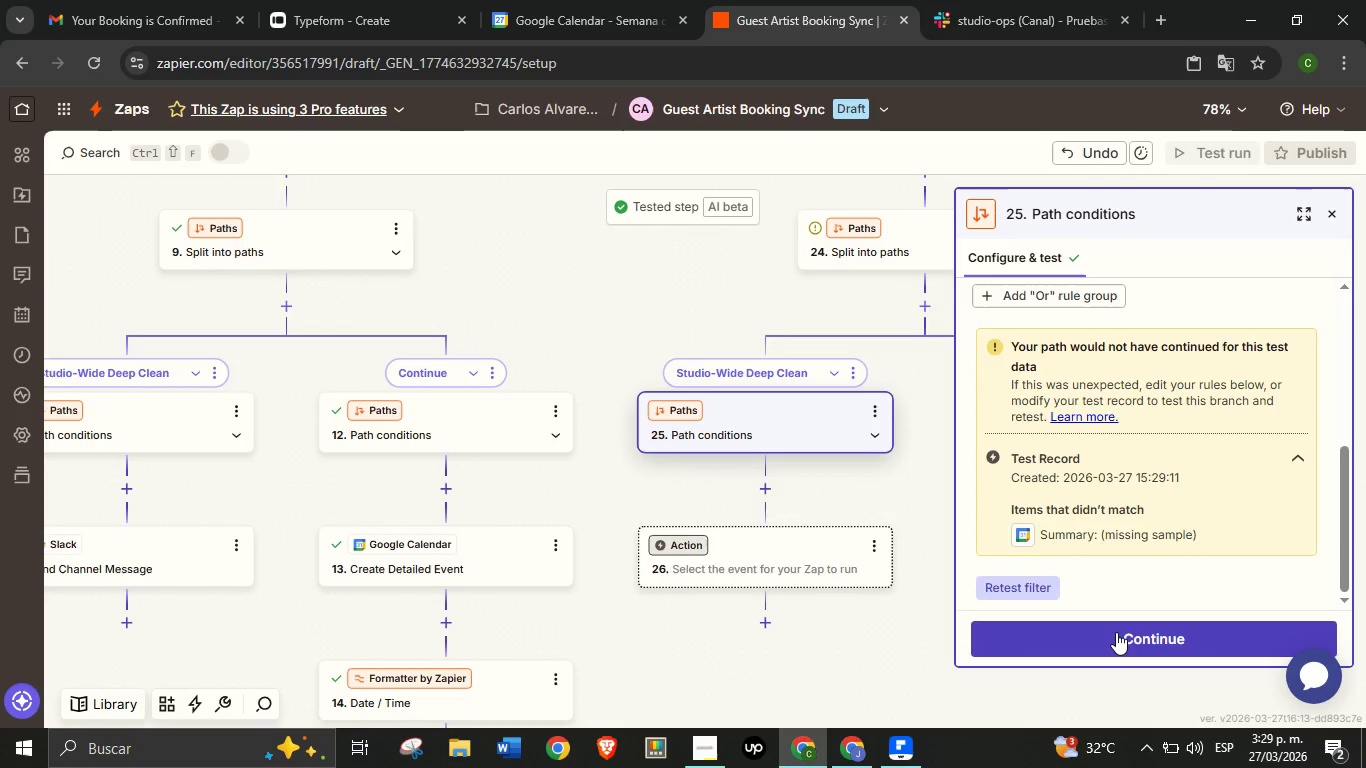 
left_click([1116, 632])
 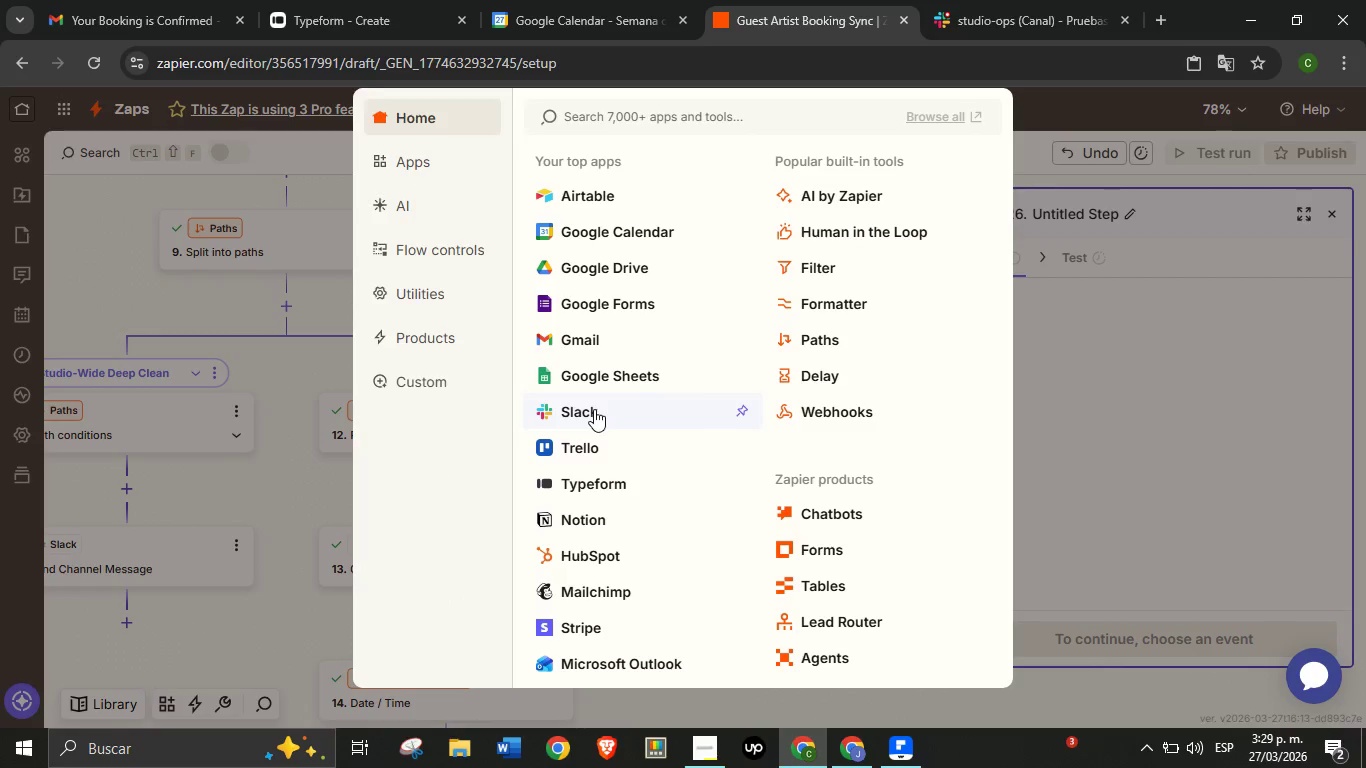 
wait(10.69)
 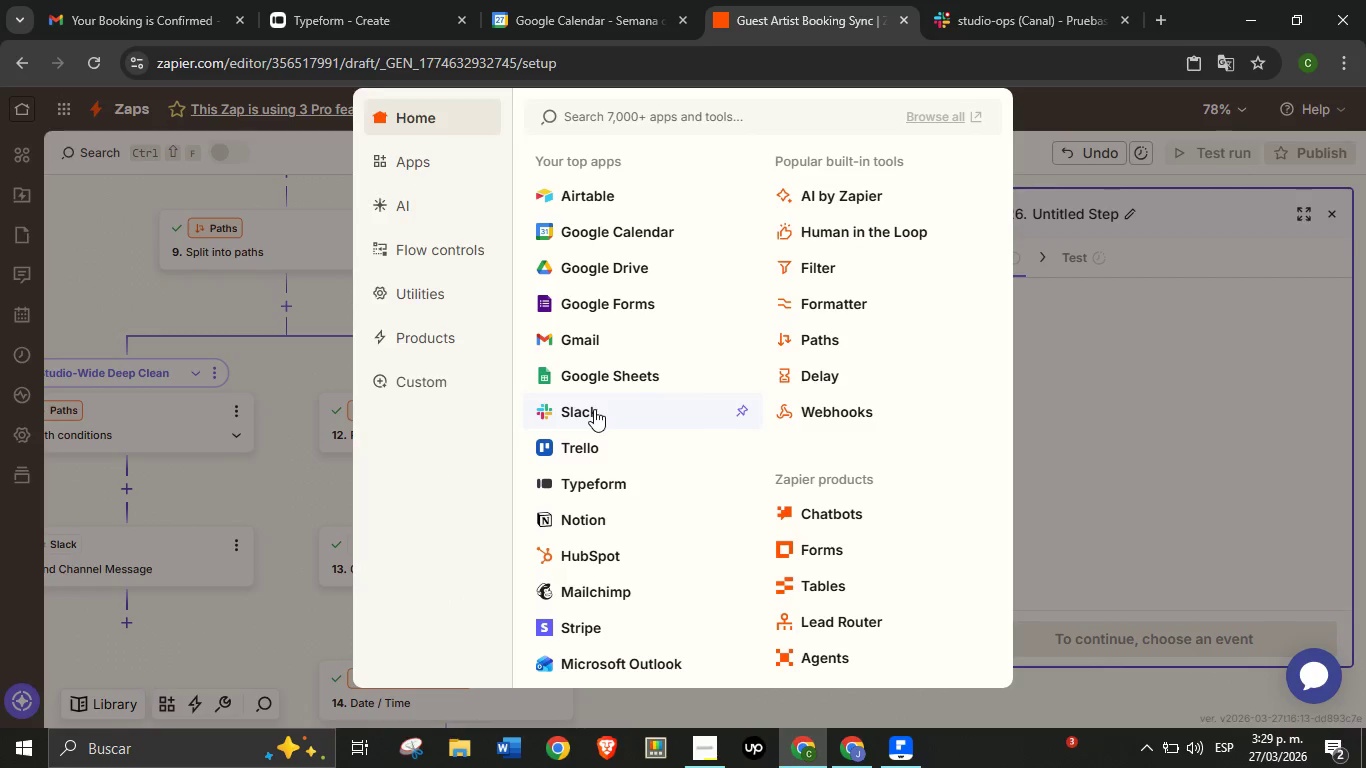 
left_click([1040, 415])
 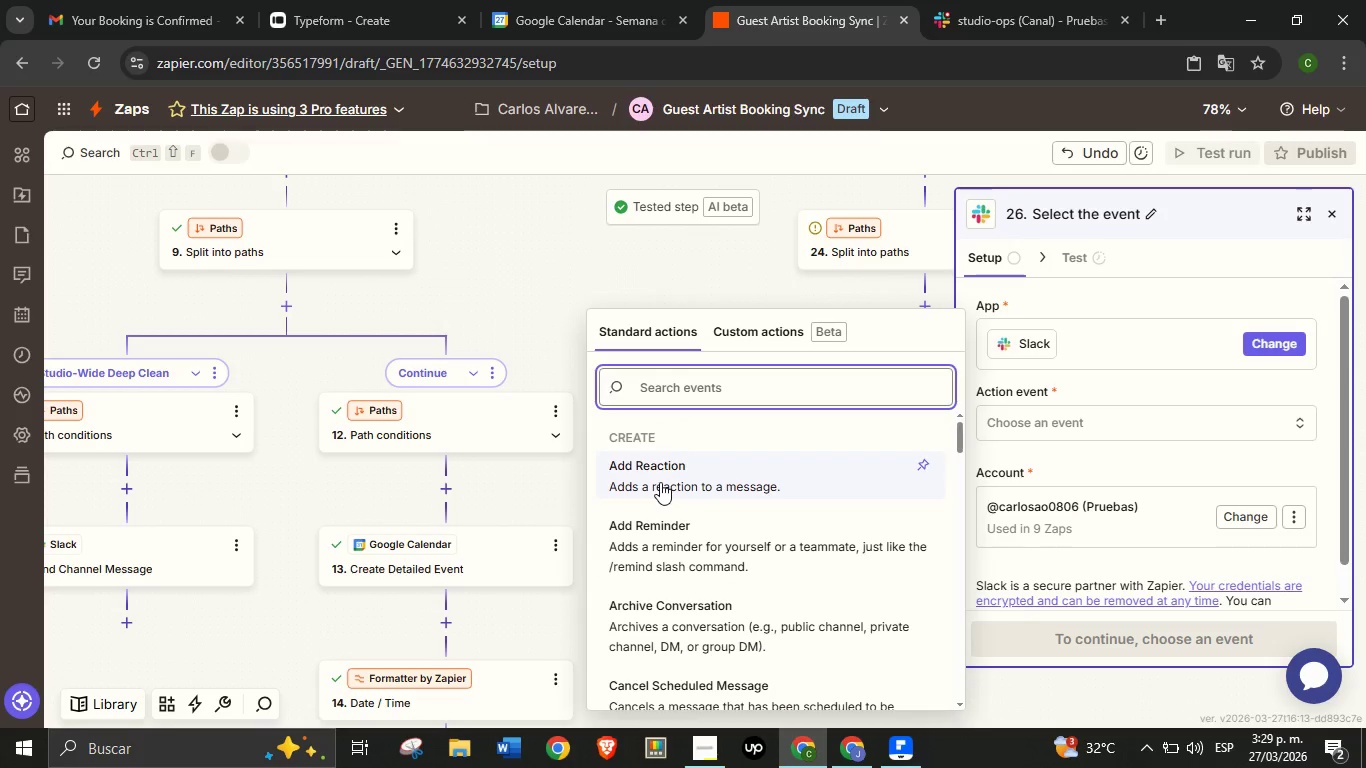 
type(send)
 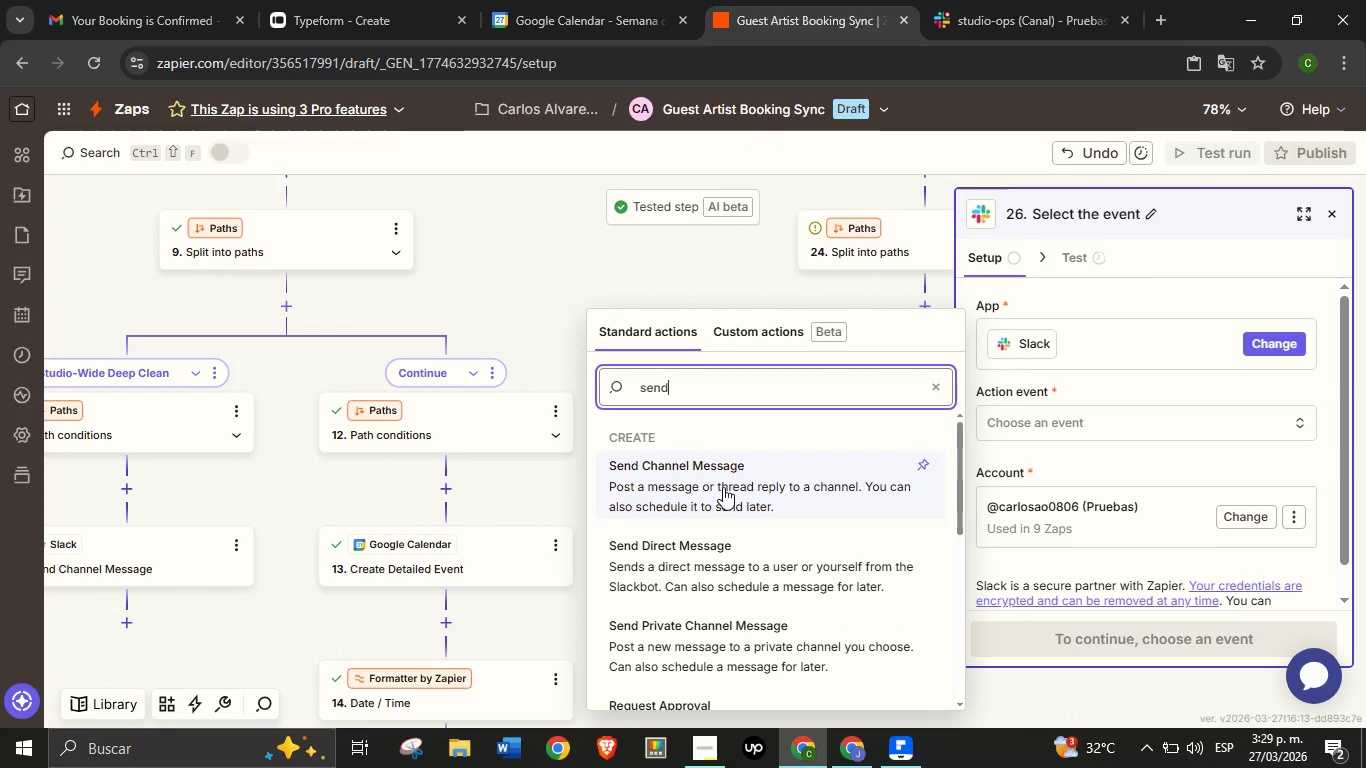 
left_click([722, 488])
 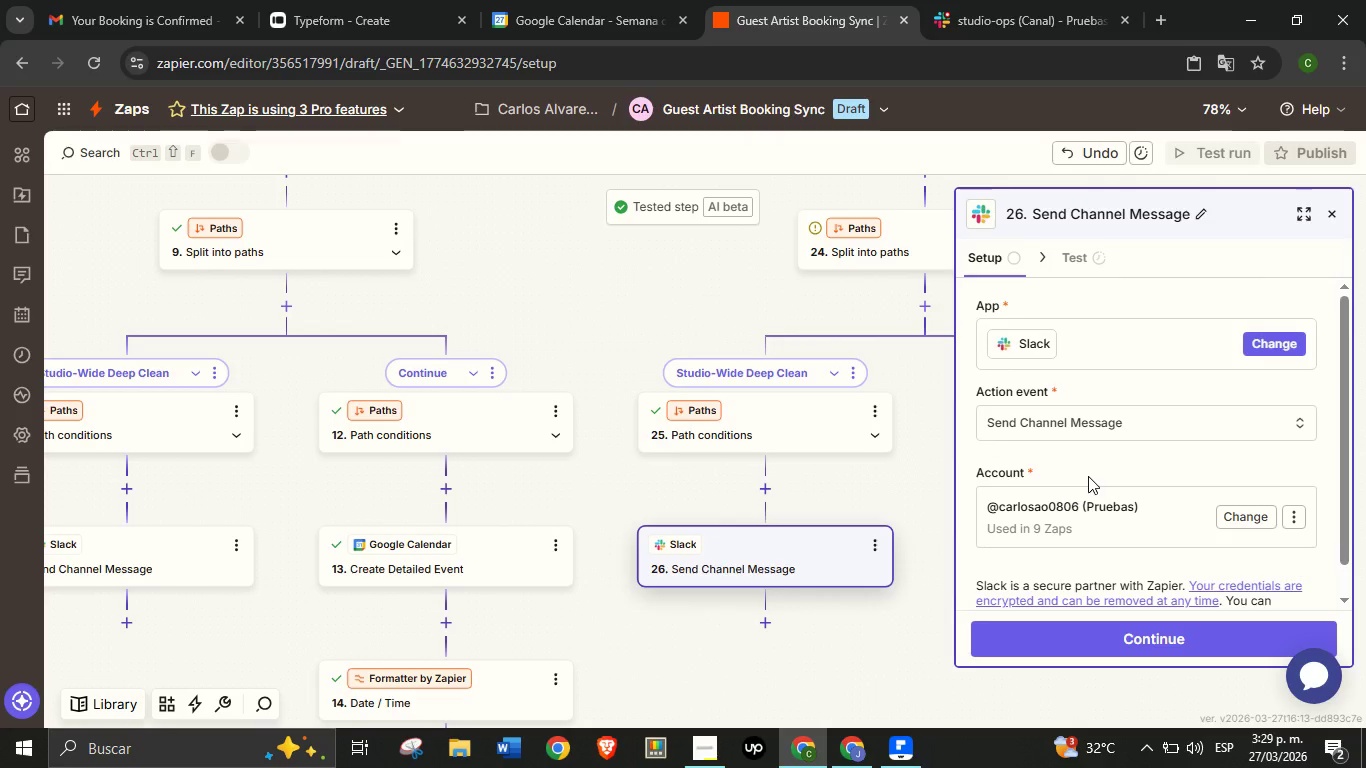 
scroll: coordinate [1088, 476], scroll_direction: down, amount: 3.0
 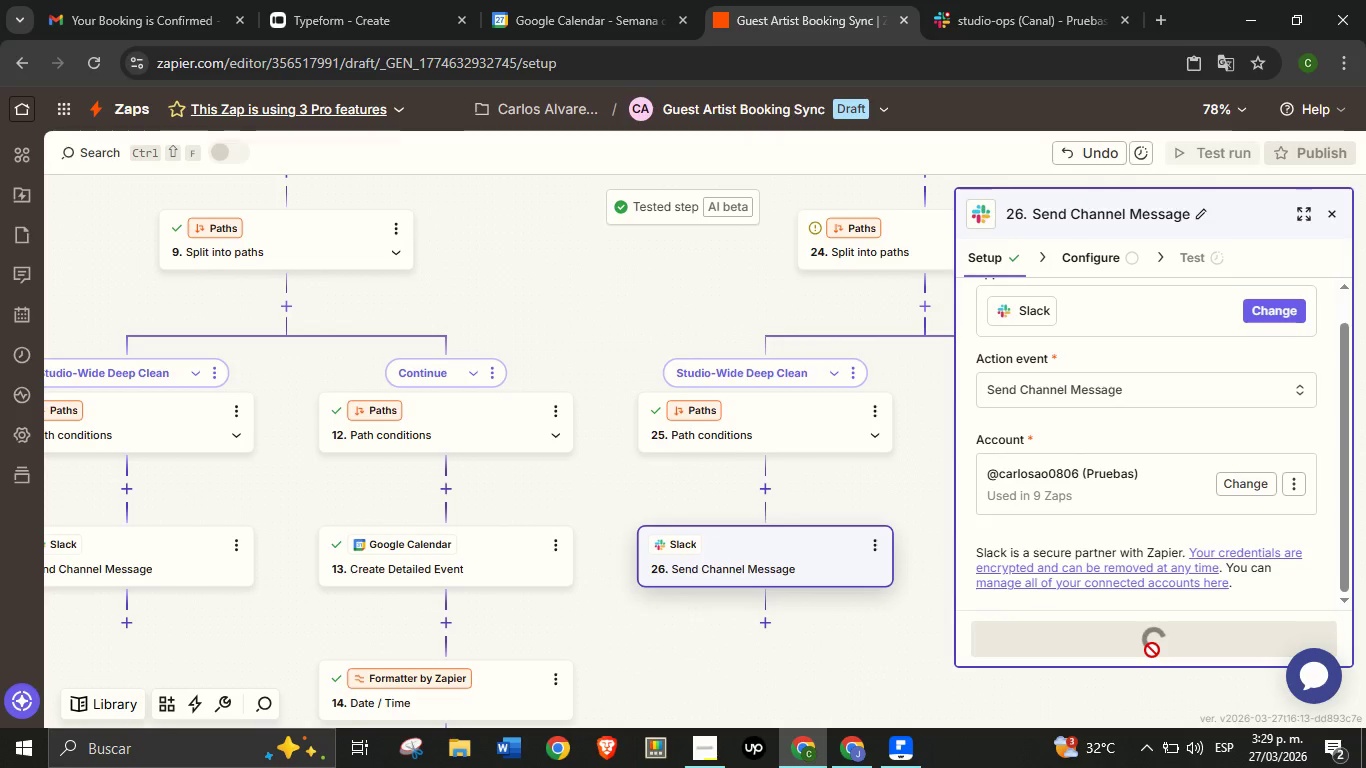 
double_click([1152, 649])
 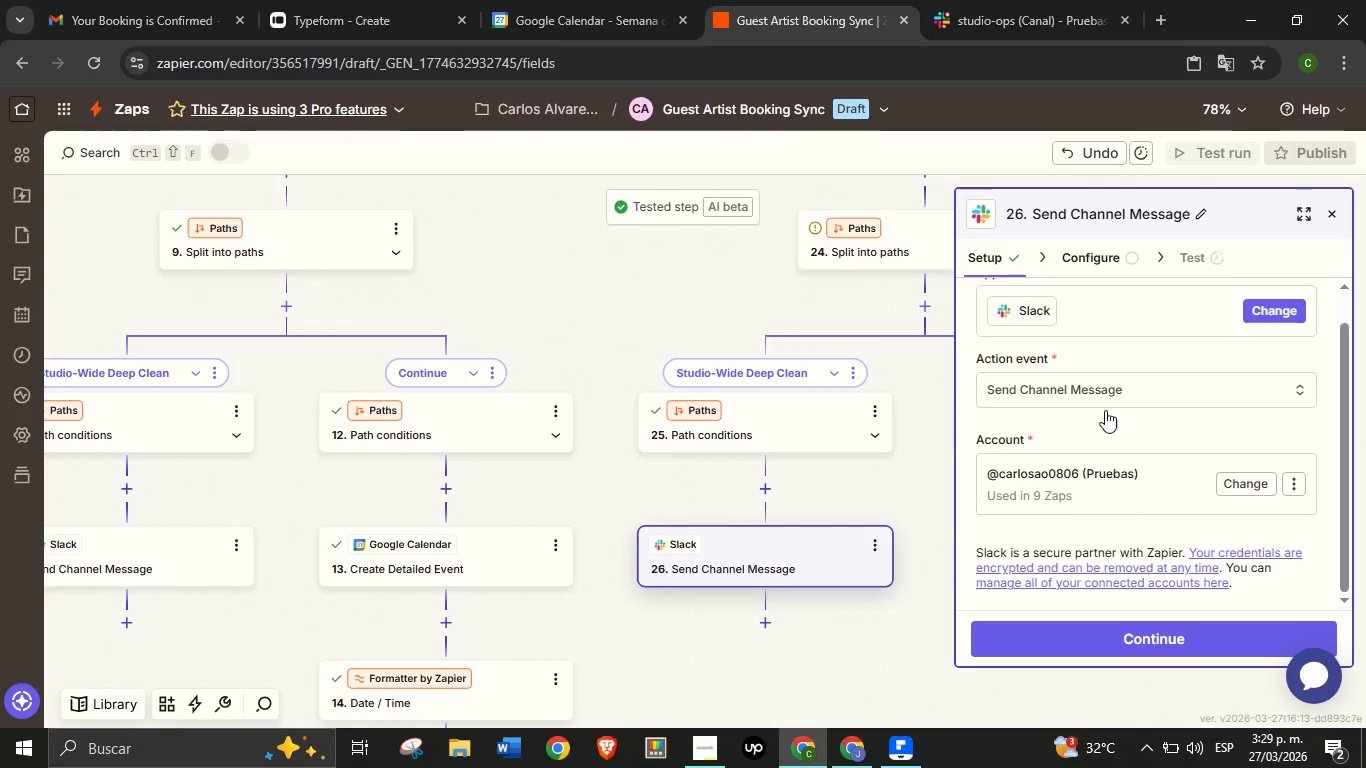 
mouse_move([1083, 412])
 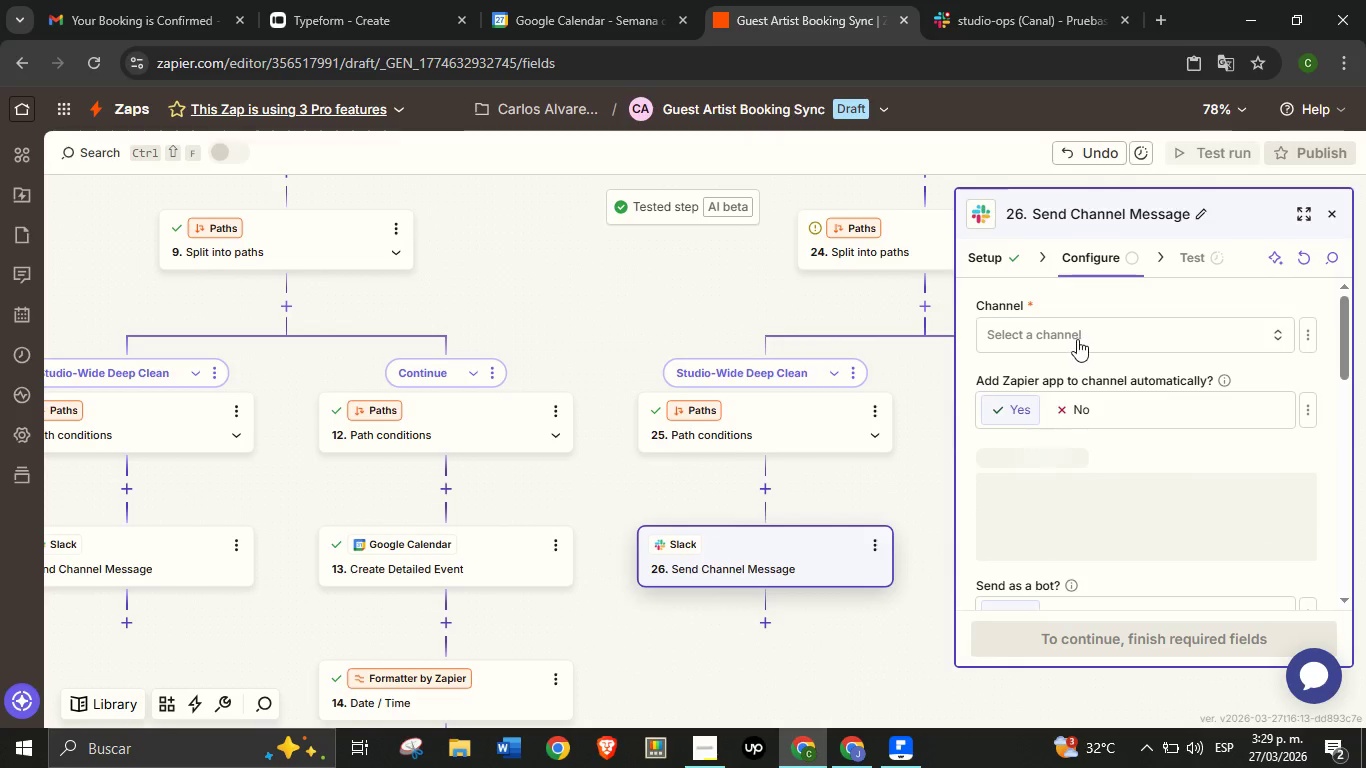 
left_click([1077, 338])
 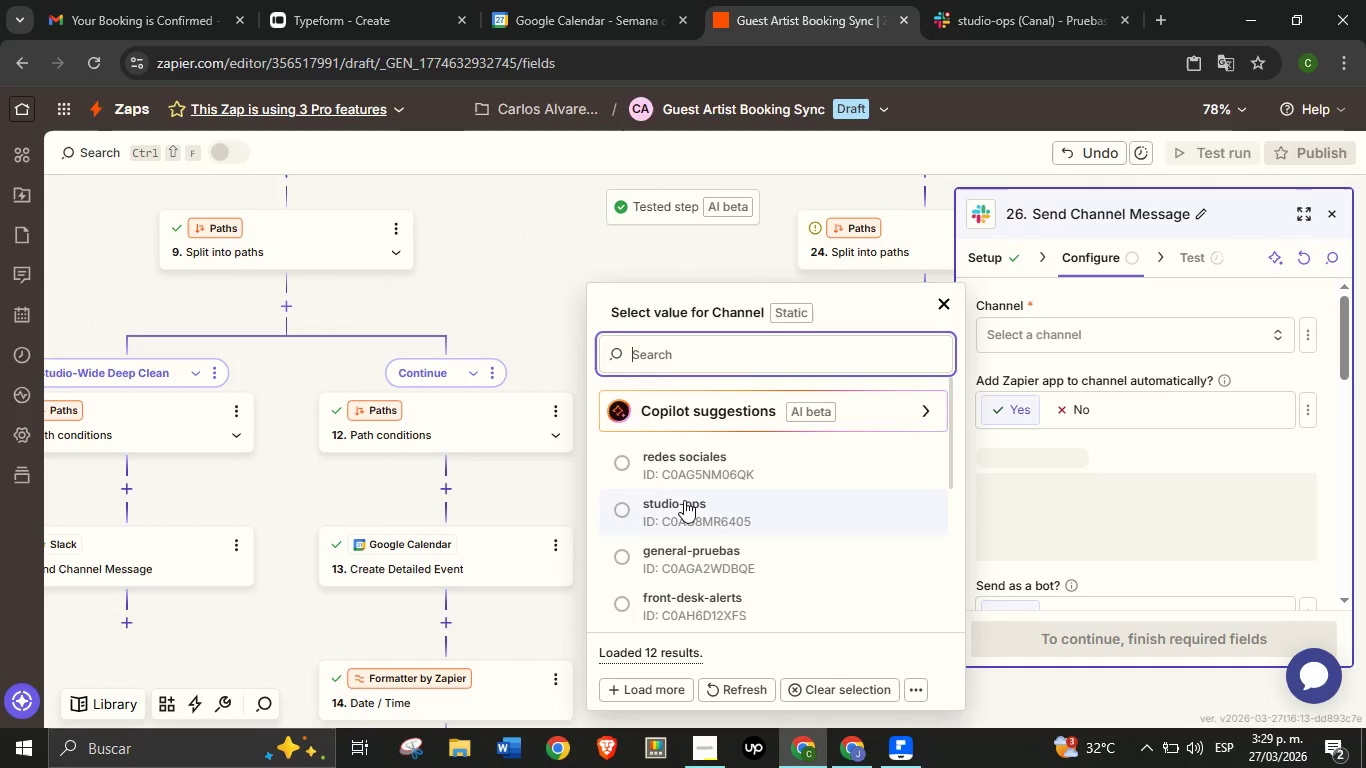 
left_click([684, 500])
 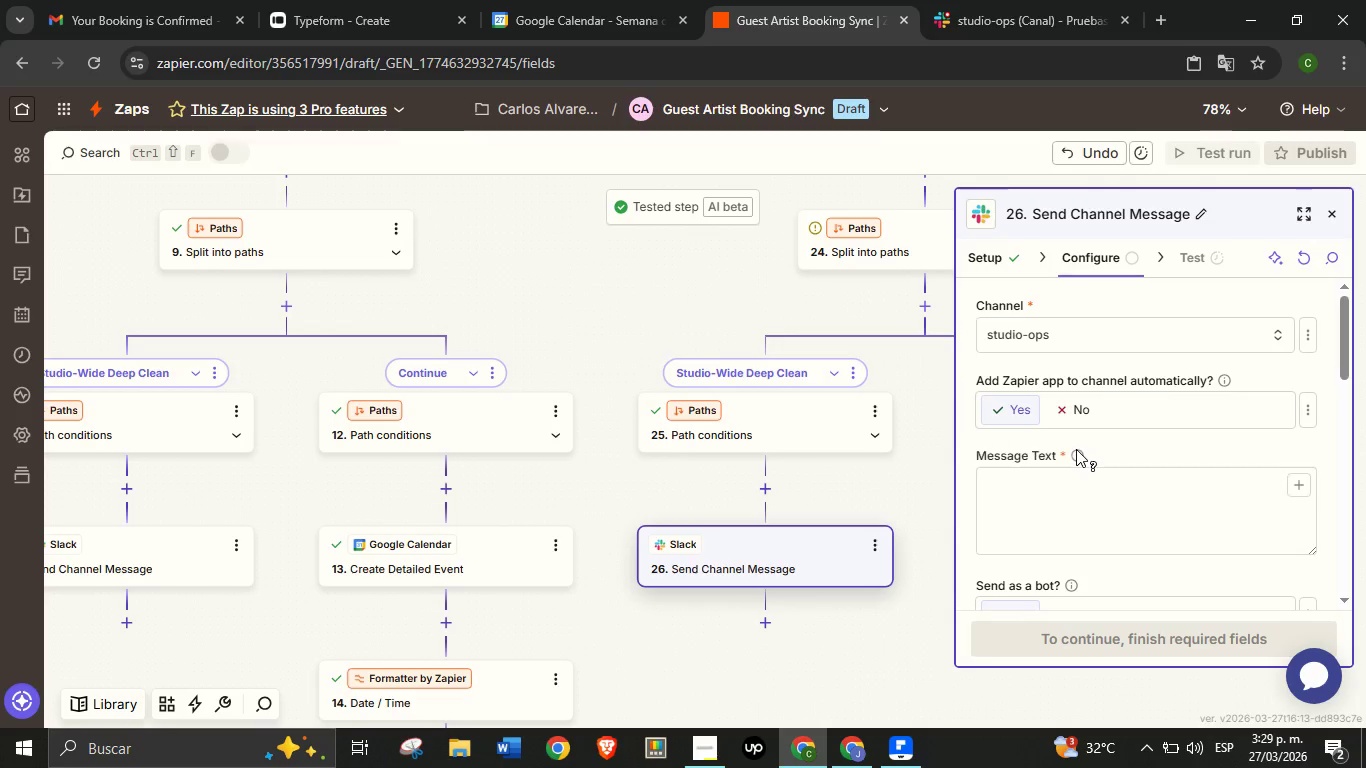 
left_click([1076, 488])
 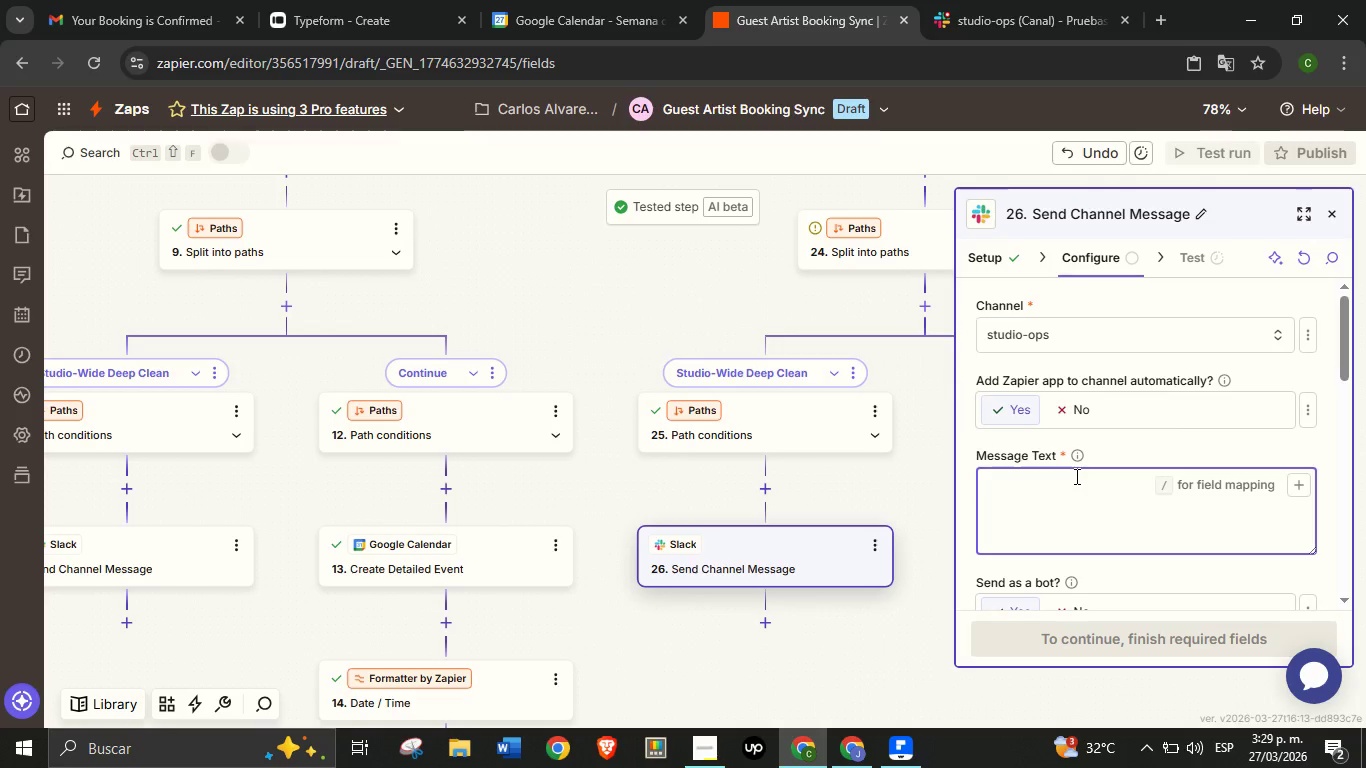 
type(BOOKING CONFLICT DETECTED)
 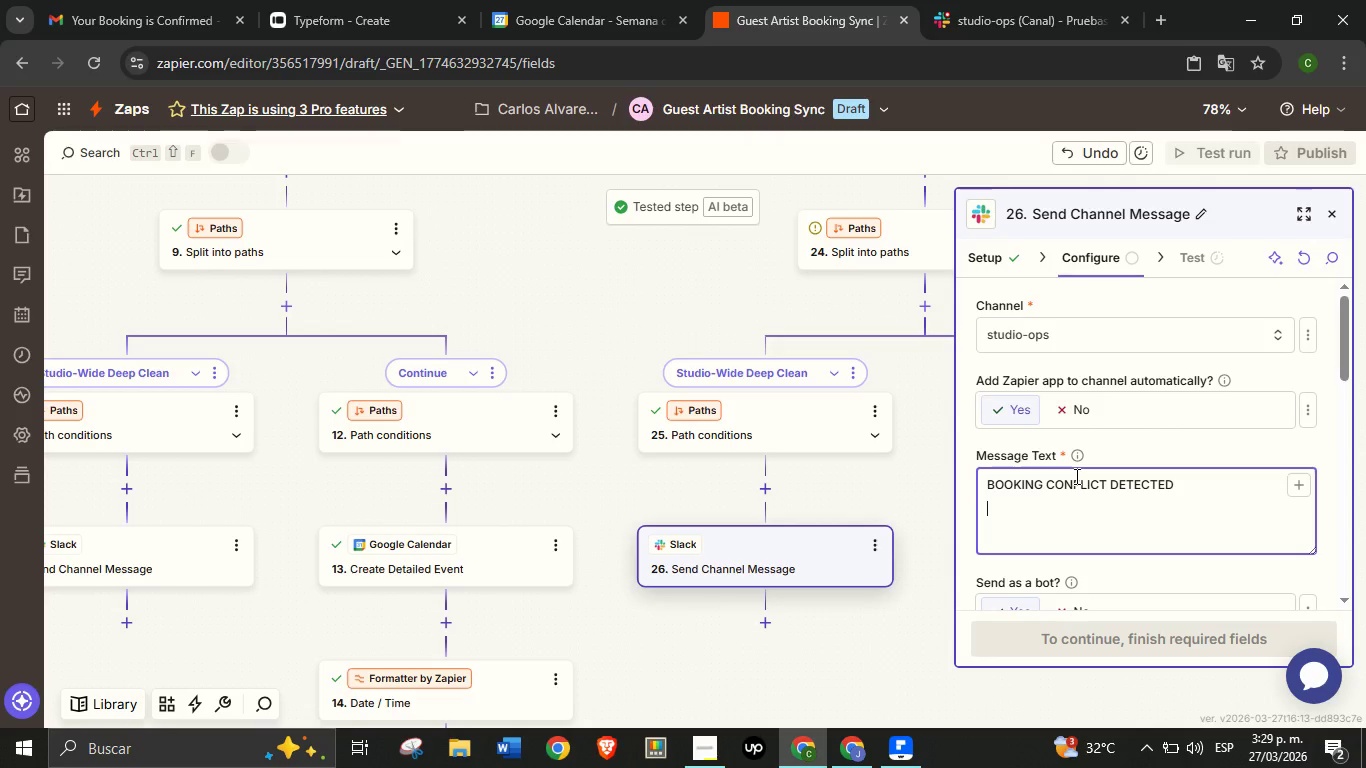 
key(Enter)
 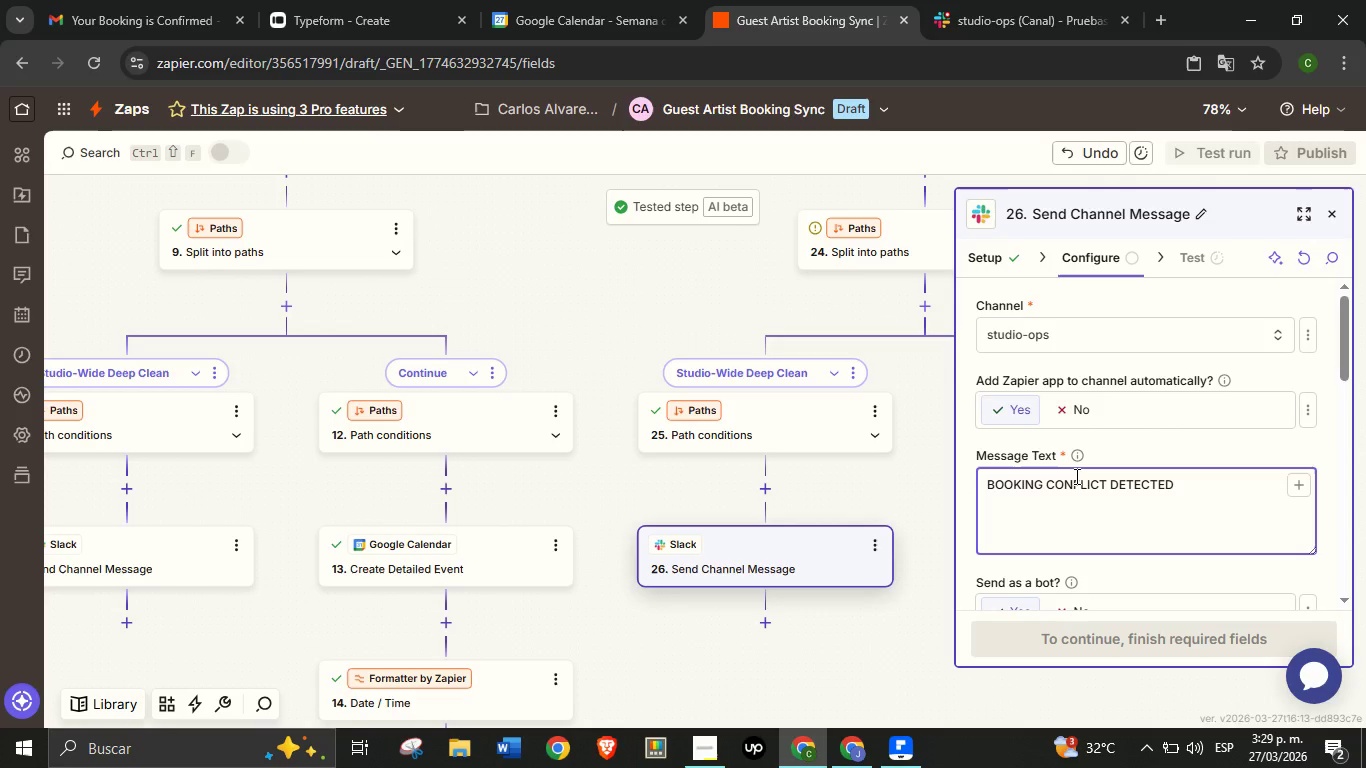 
key(Enter)
 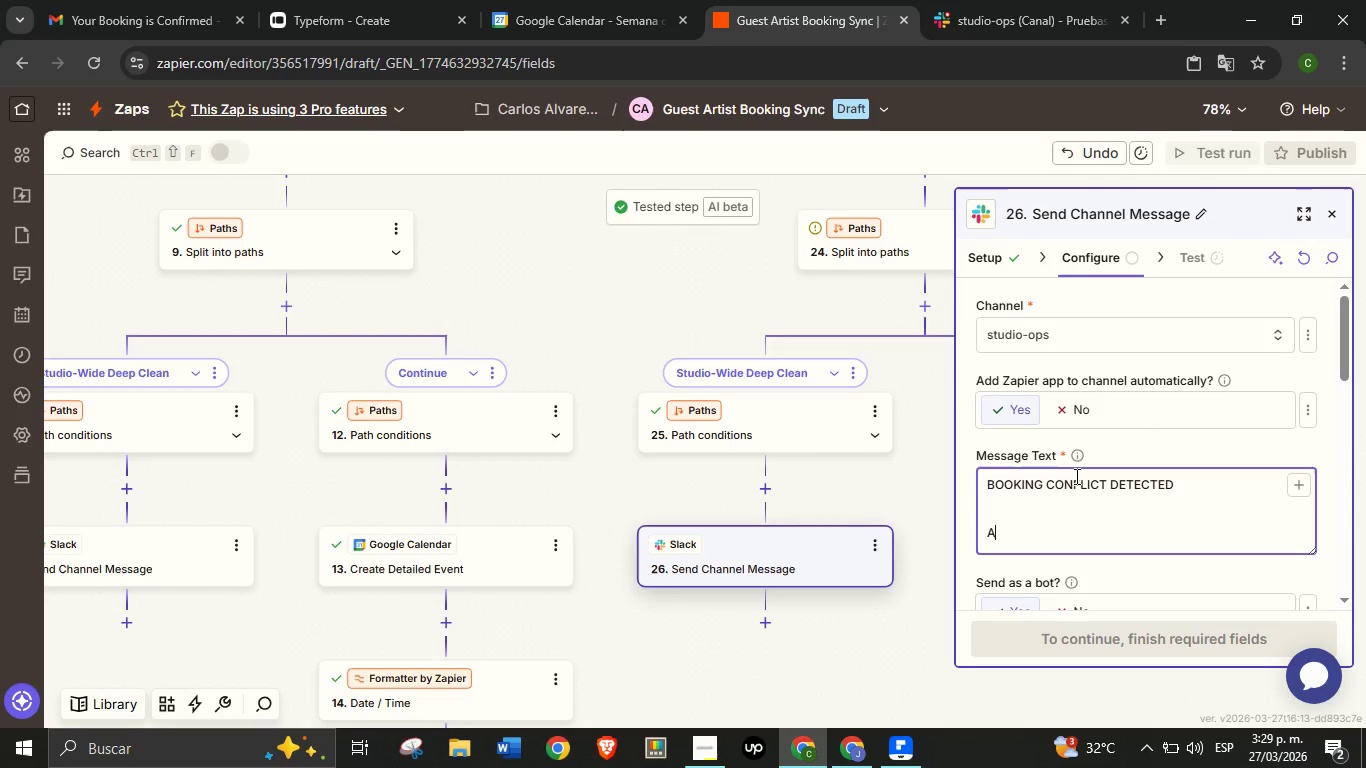 
type(A guest artist attempted to book during a scheduled Studio-Wide Deep Clean.)
 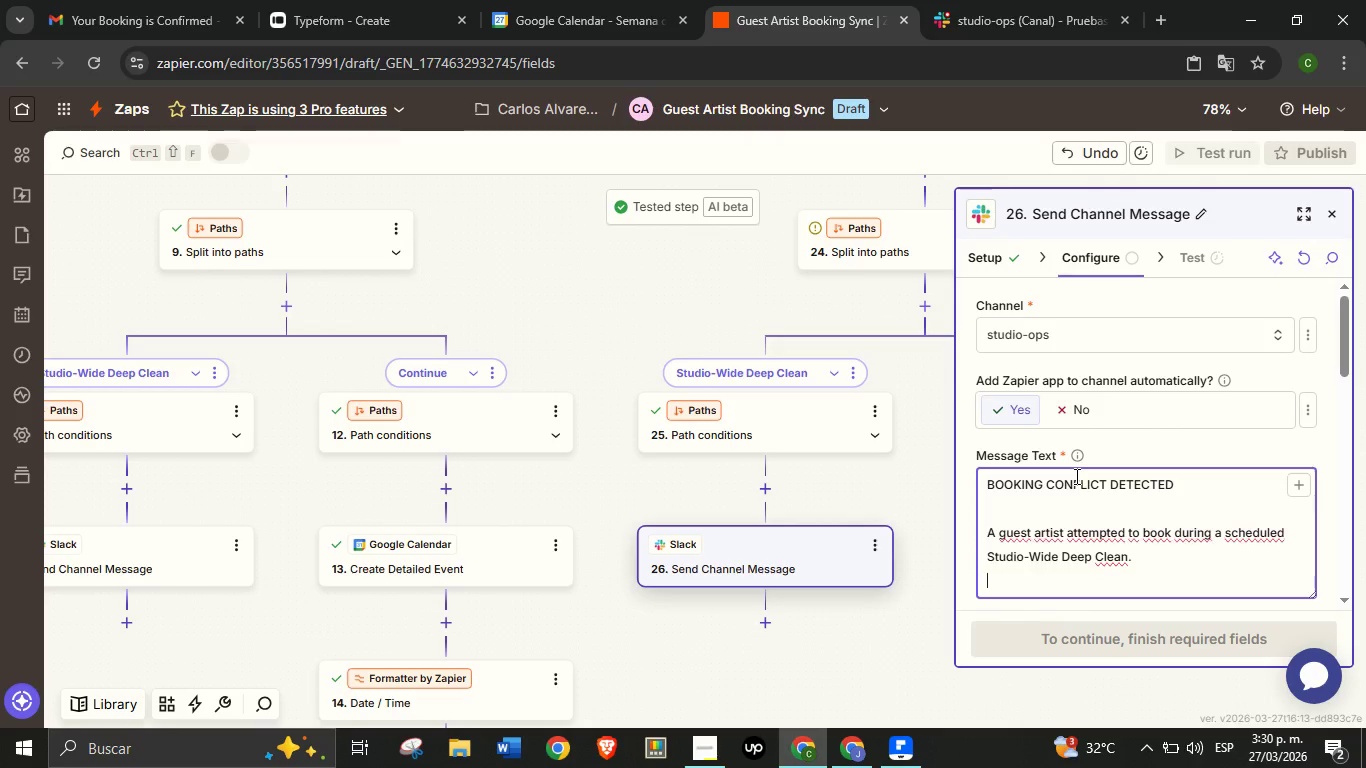 
key(Enter)
 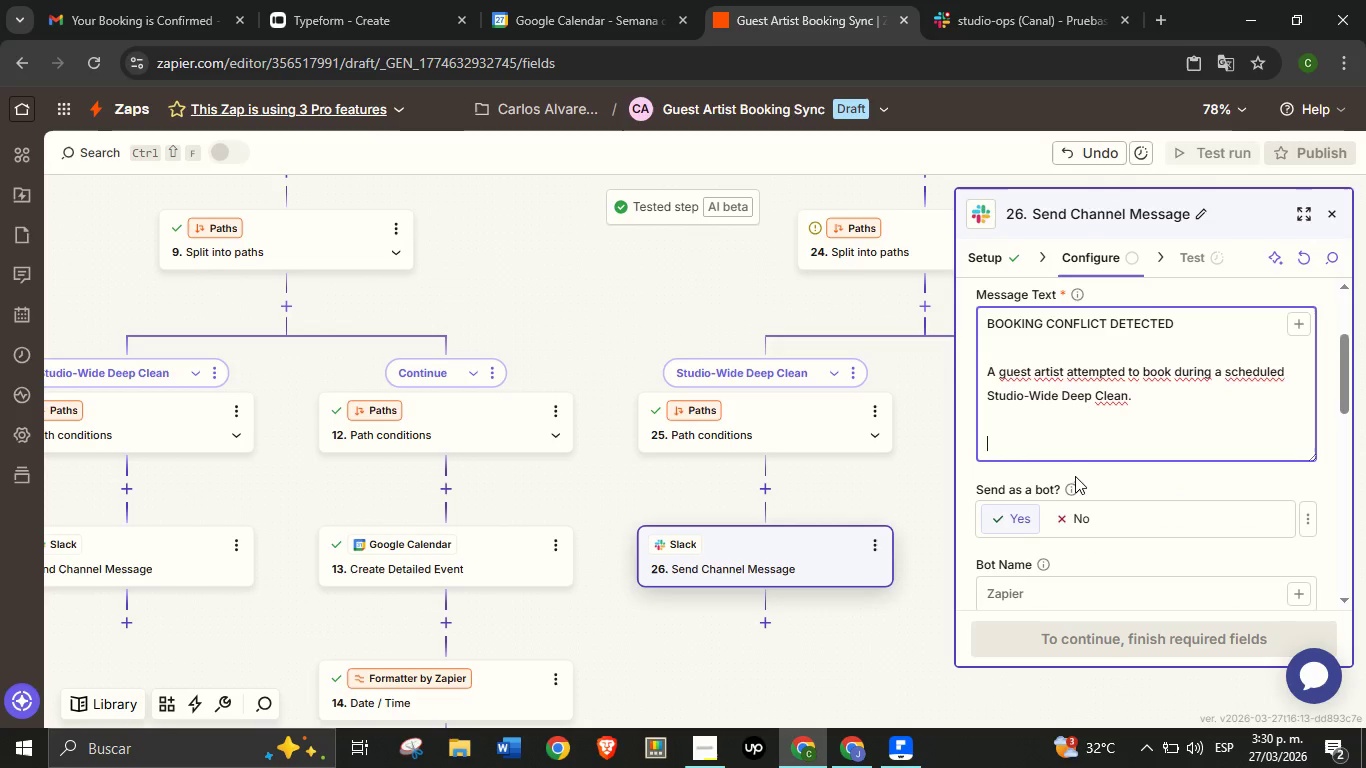 
key(Enter)
 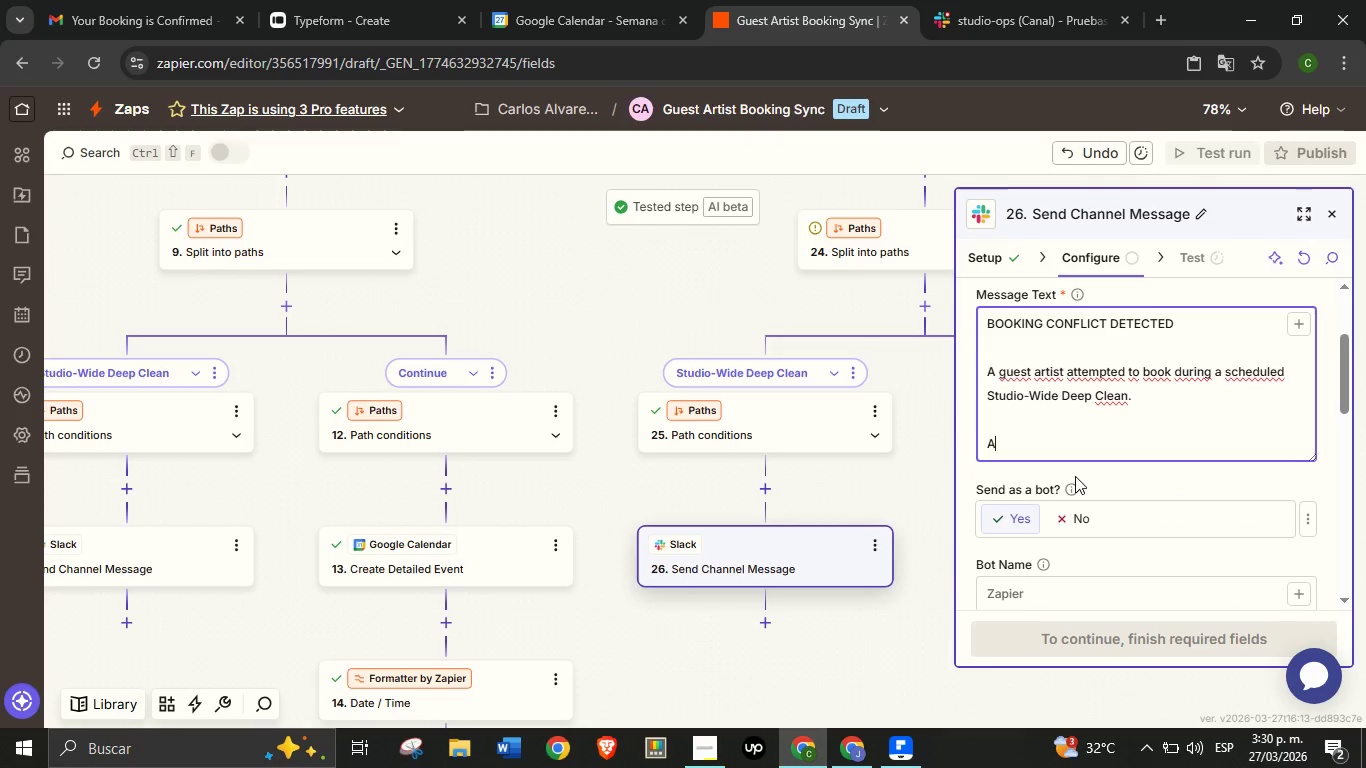 
type(A)
key(Backspace)
type(+Artist Name>+)
 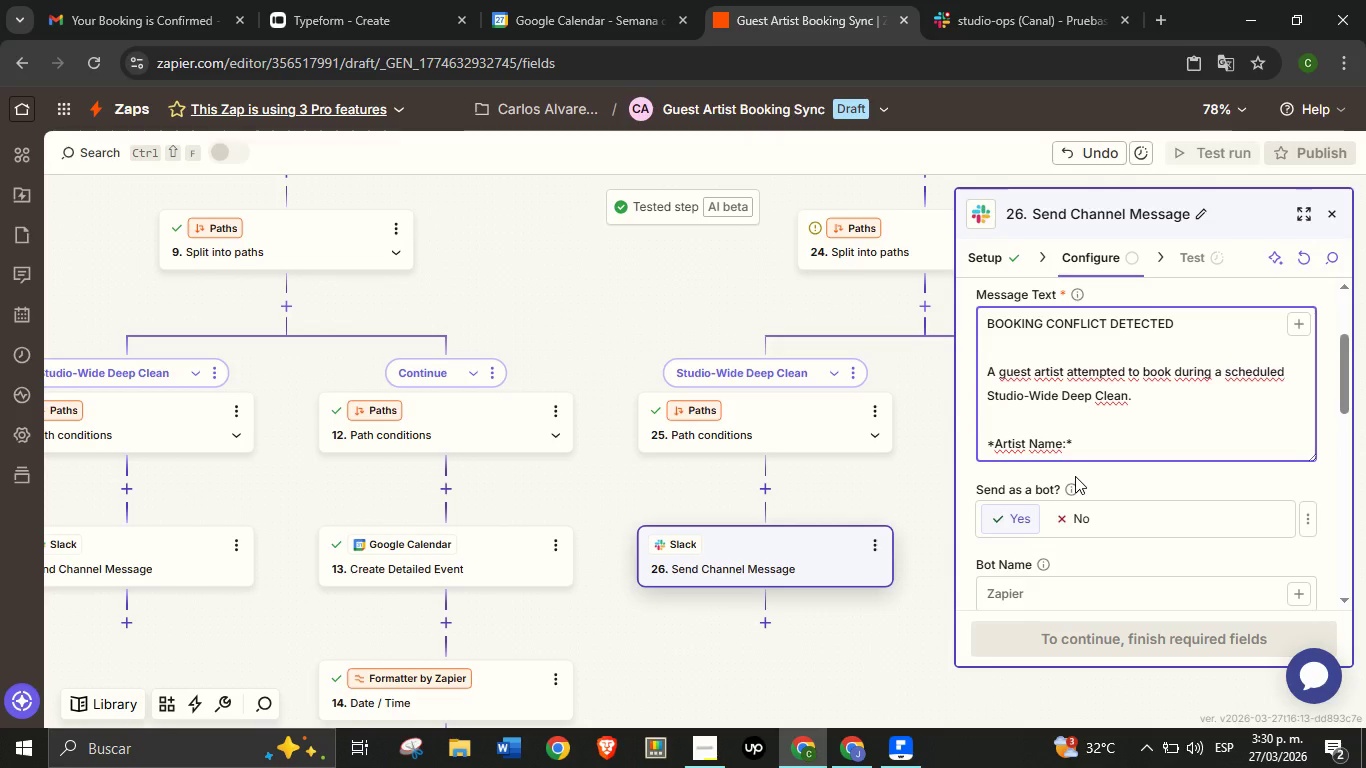 
key(Enter)
 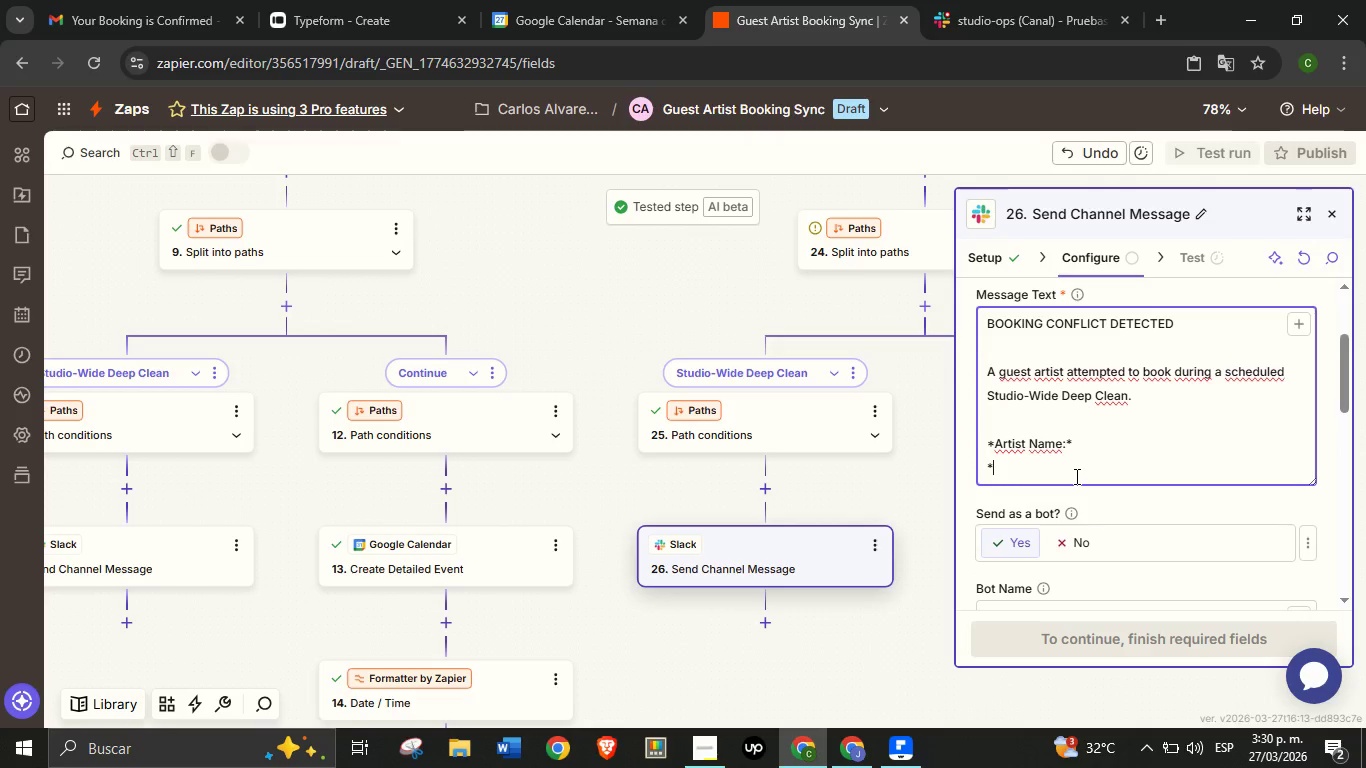 
type(+Service>+)
 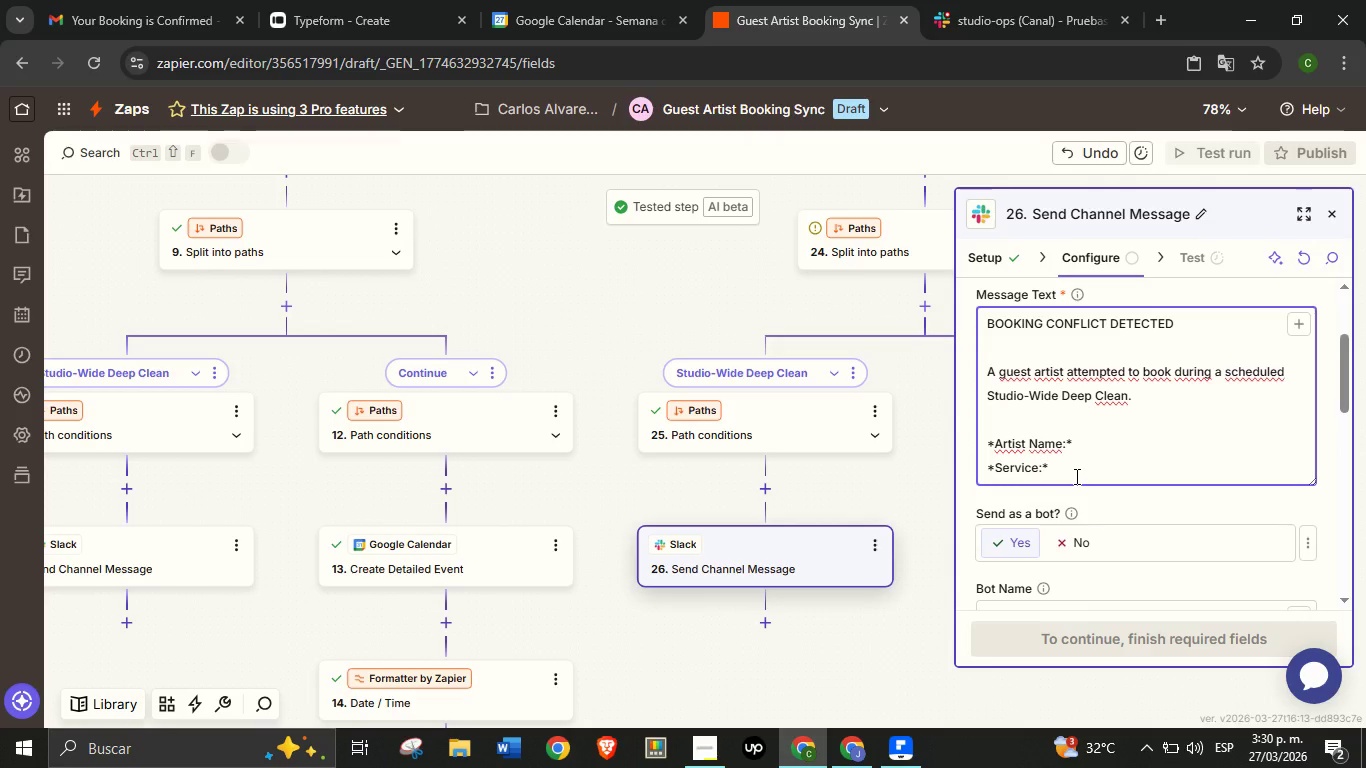 
key(Enter)
 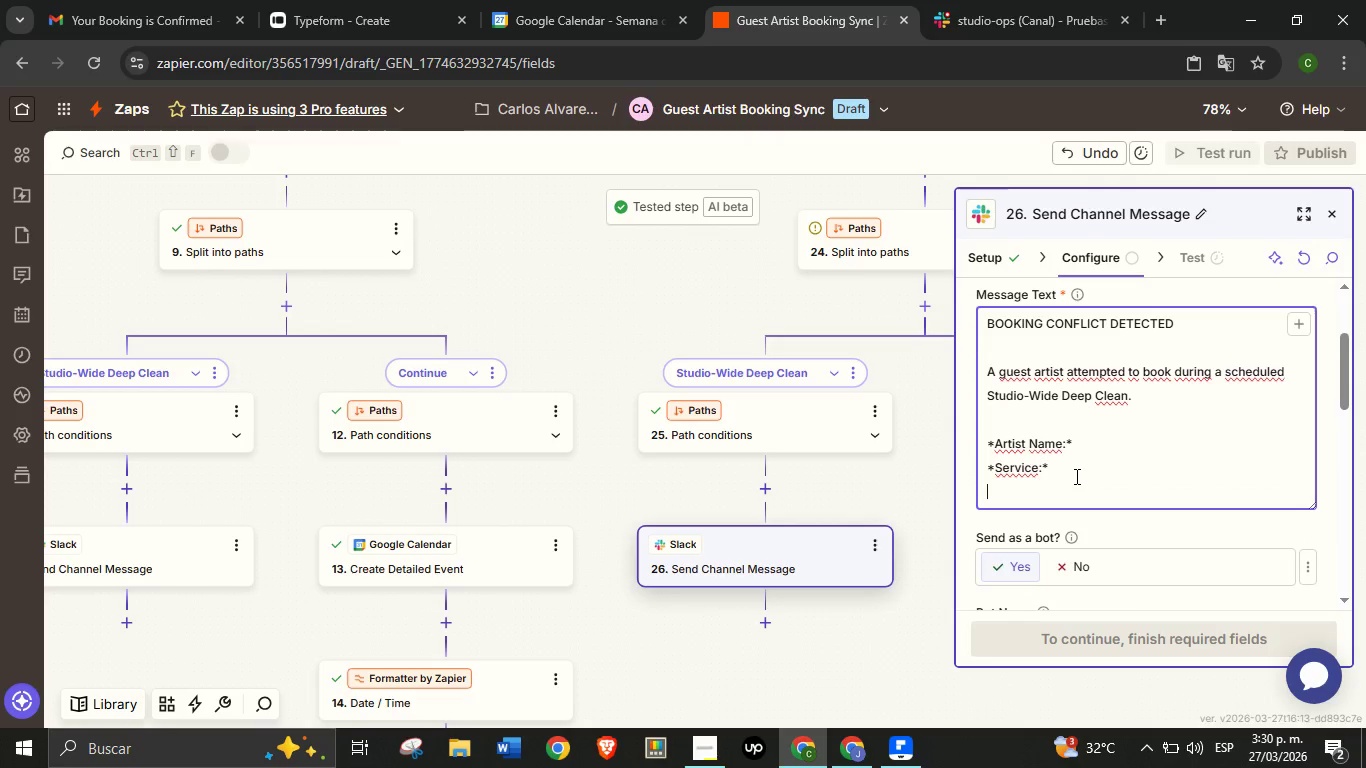 
type(Requested Time>)
 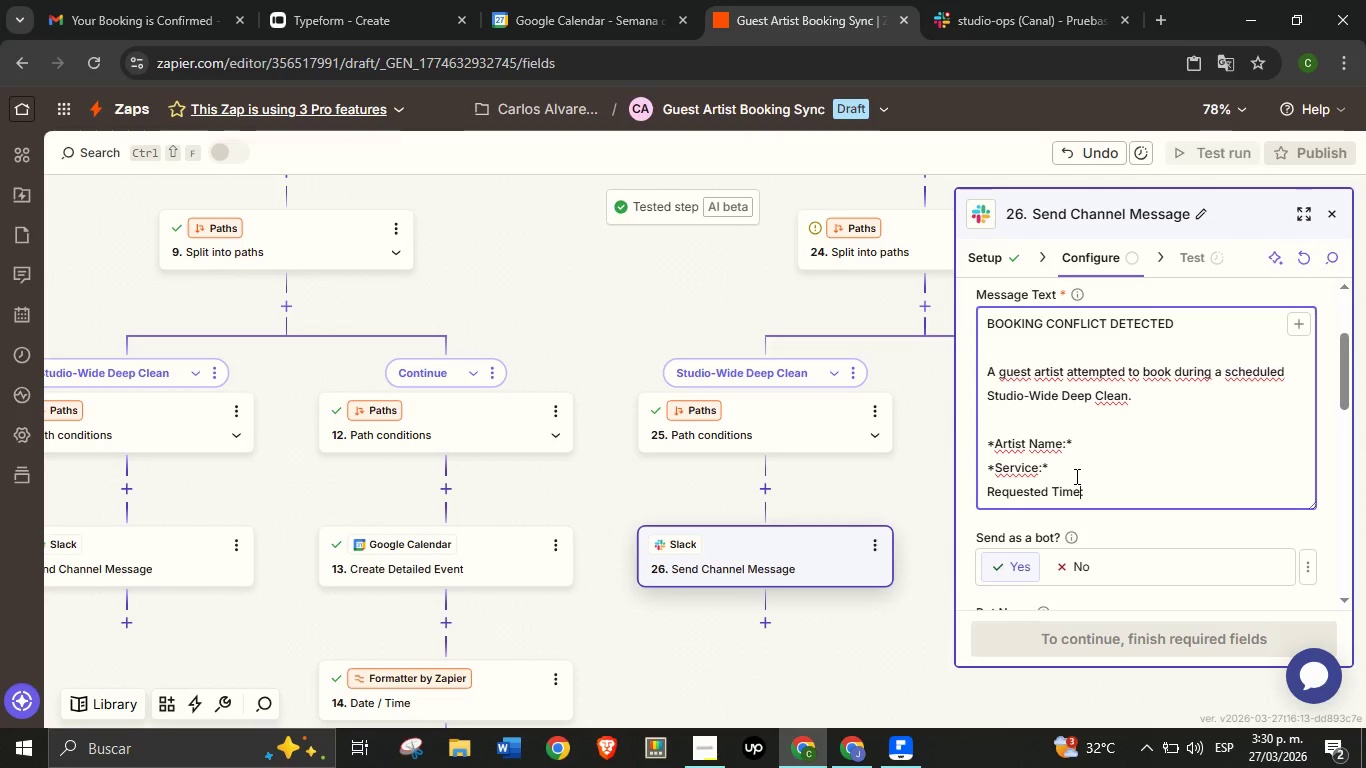 
 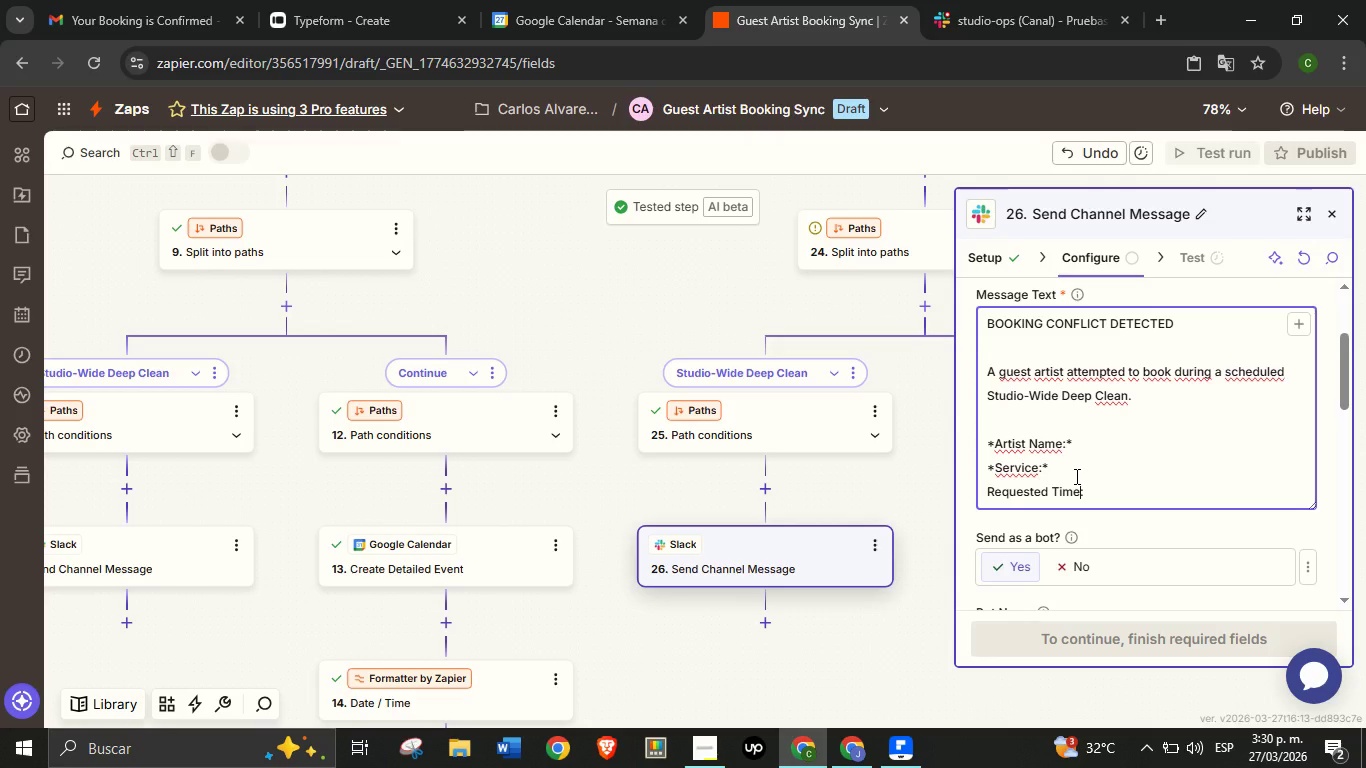 
hold_key(key=ArrowLeft, duration=0.86)
 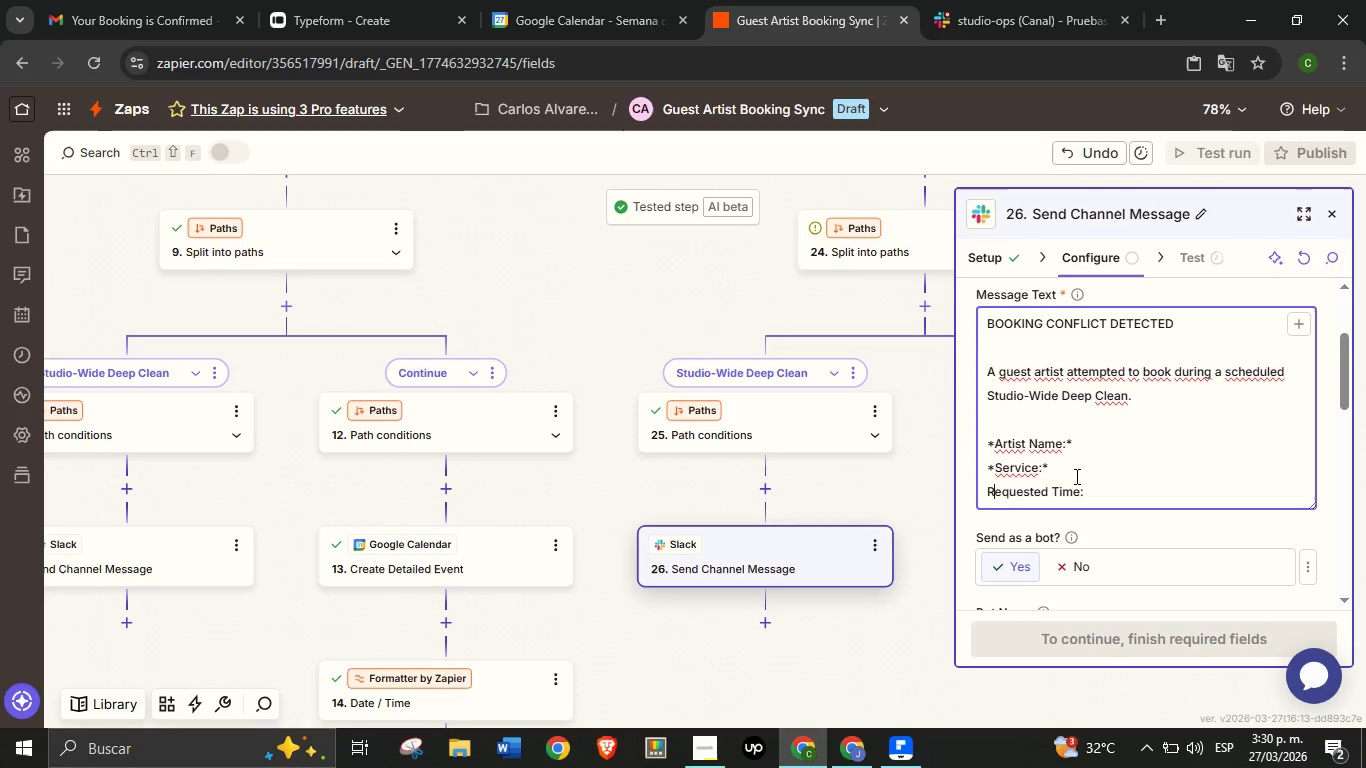 
key(ArrowLeft)
 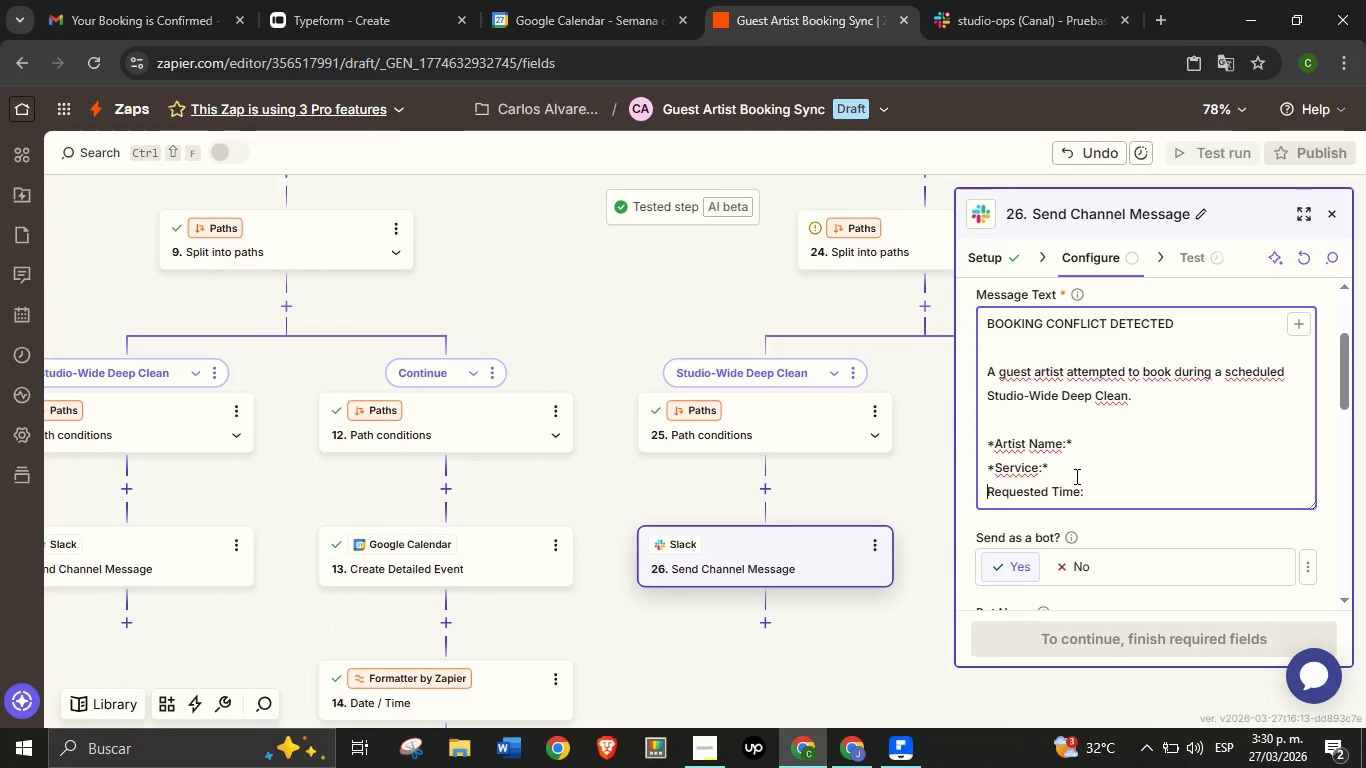 
key(ArrowLeft)
 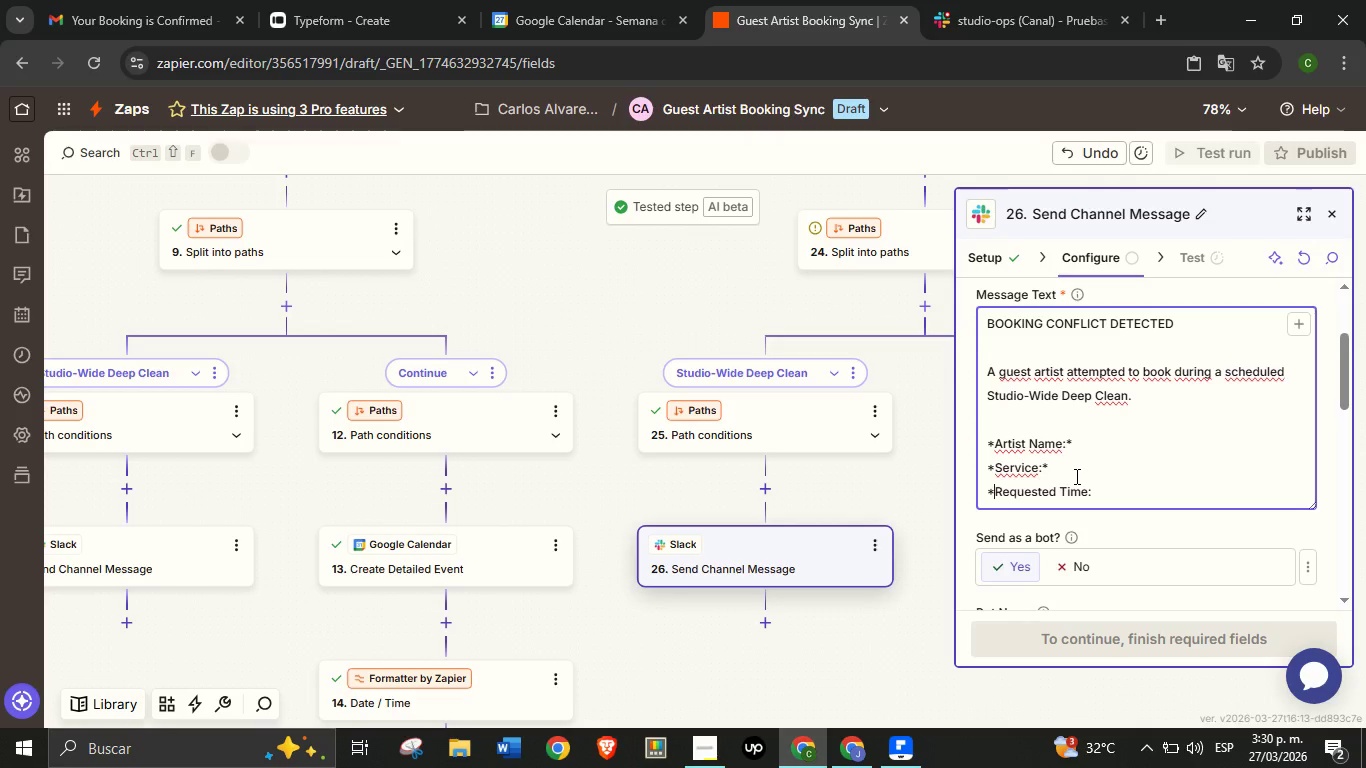 
key(Shift+ShiftRight)
 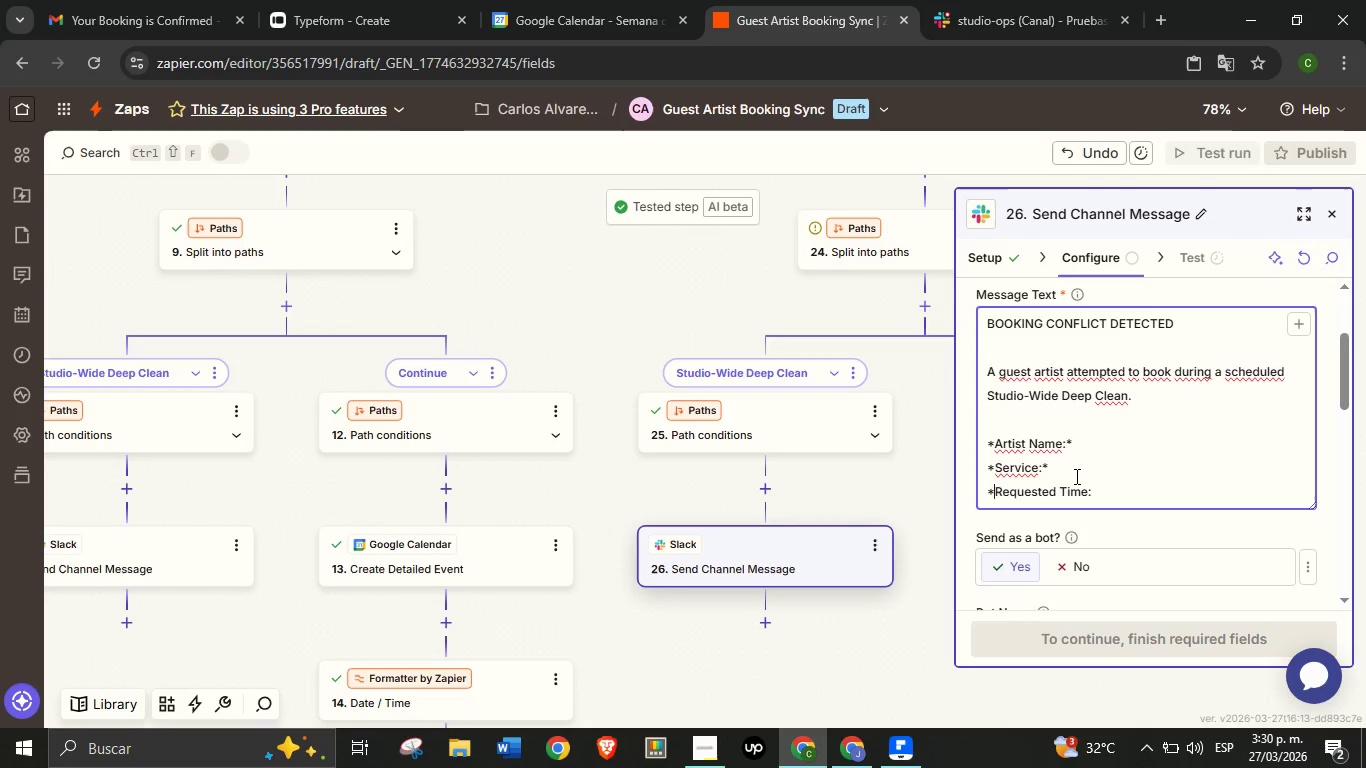 
key(Shift+Equal)
 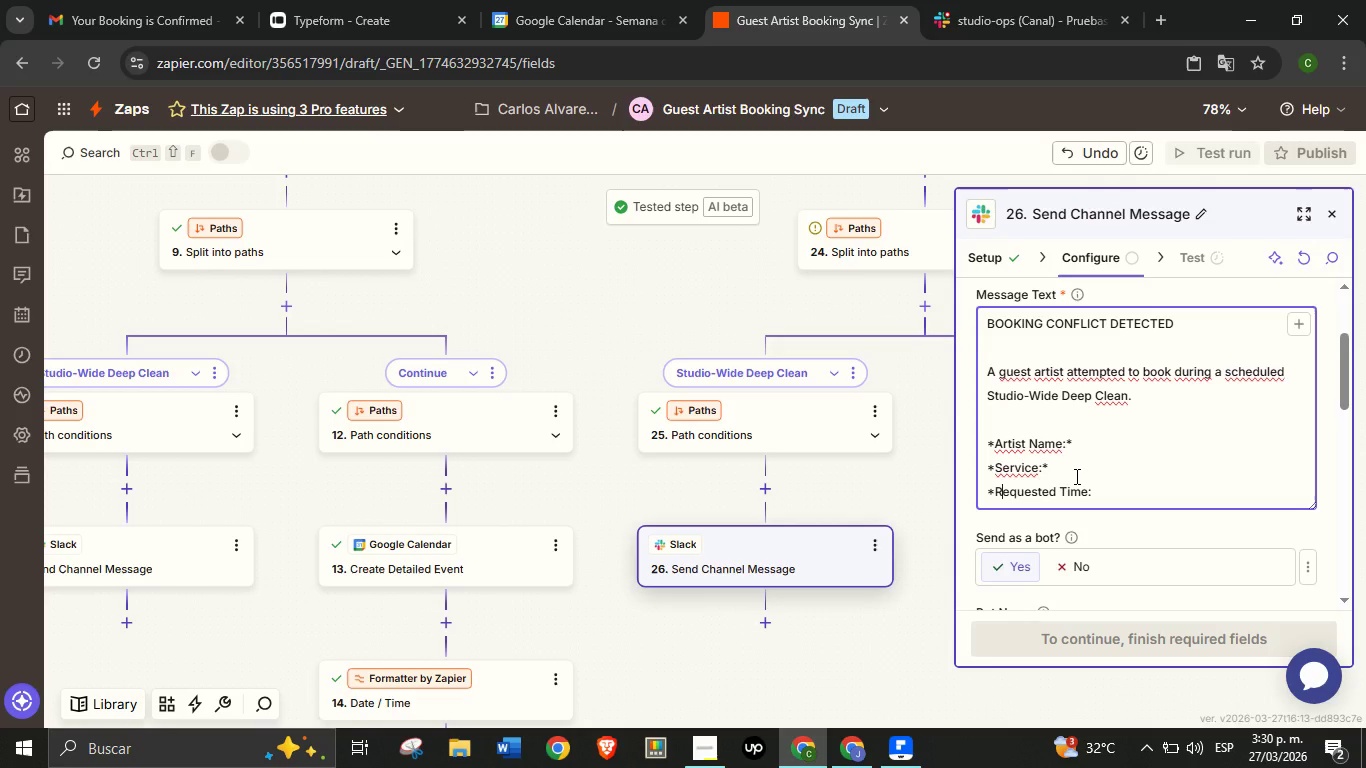 
hold_key(key=ArrowRight, duration=0.89)
 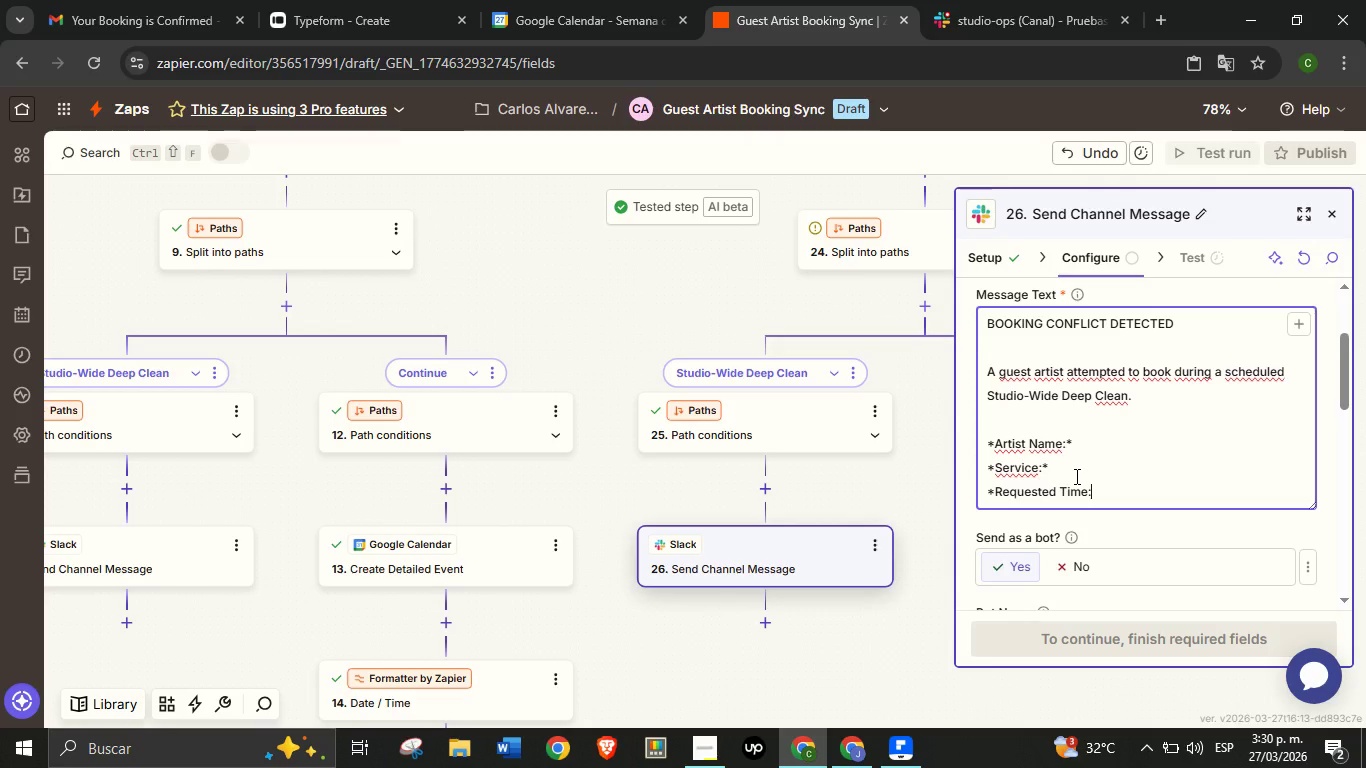 
key(ArrowRight)
 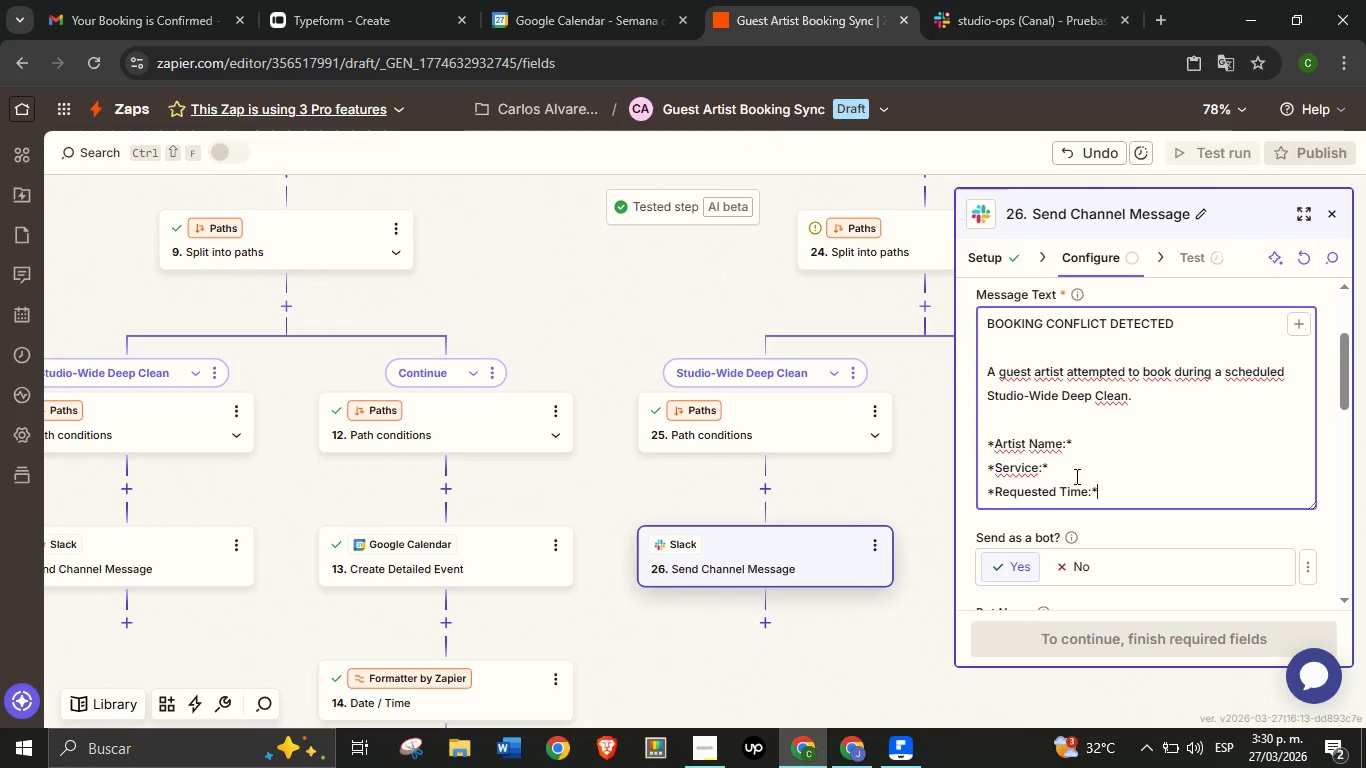 
key(Shift+ShiftRight)
 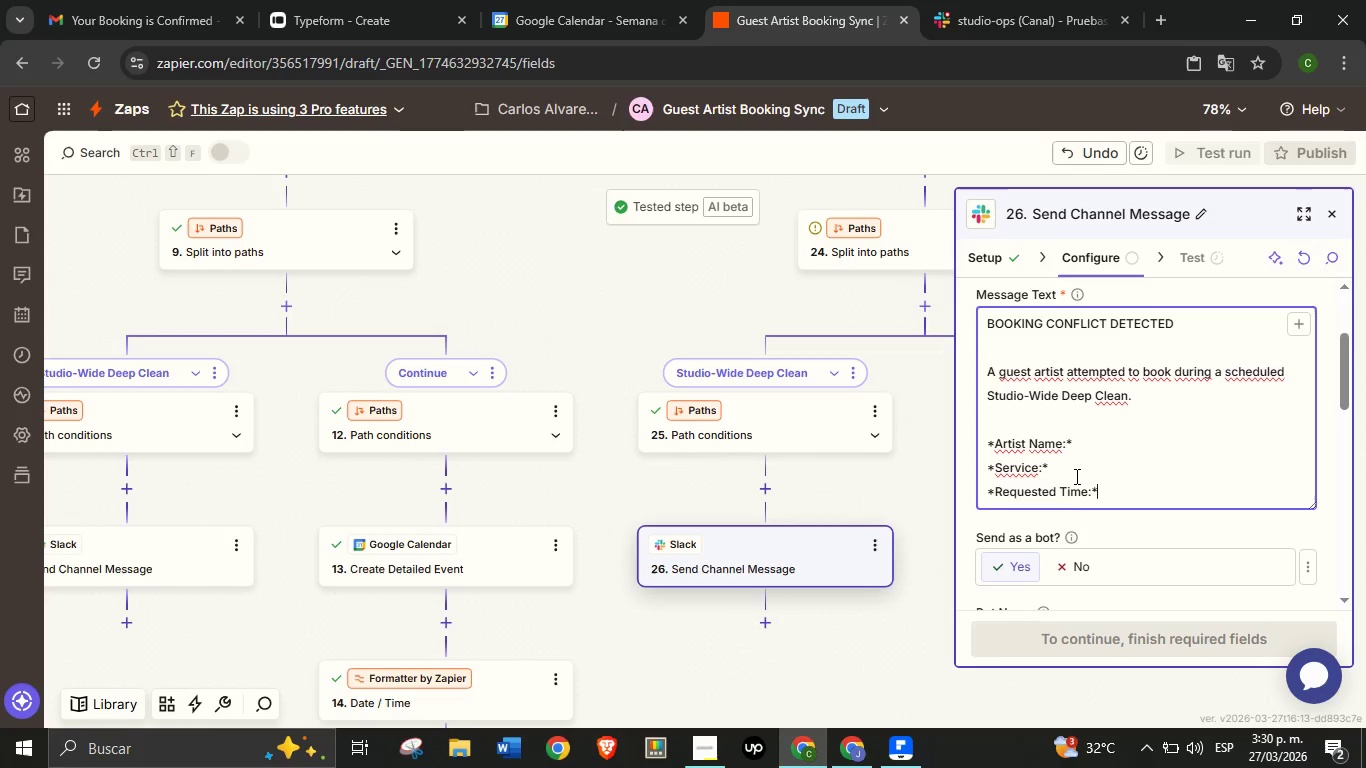 
key(Shift+Equal)
 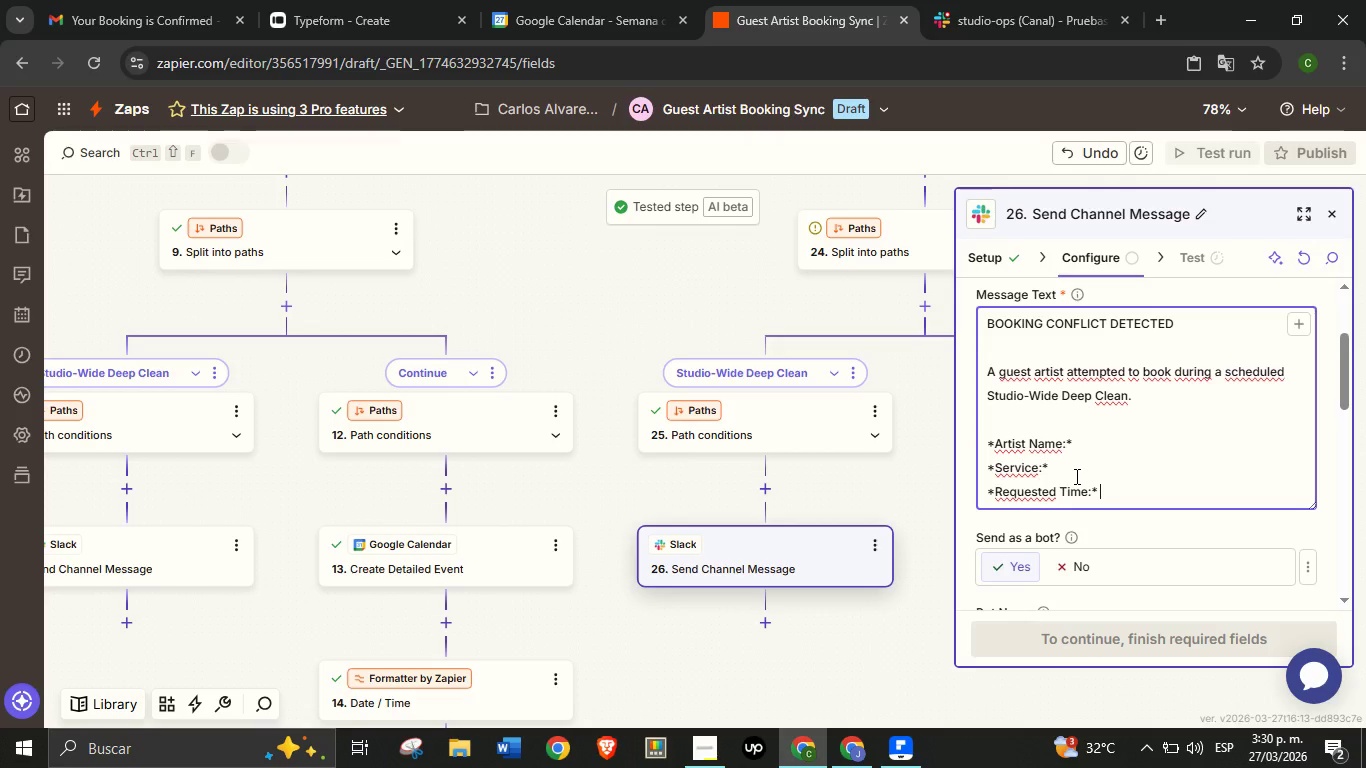 
key(Space)
 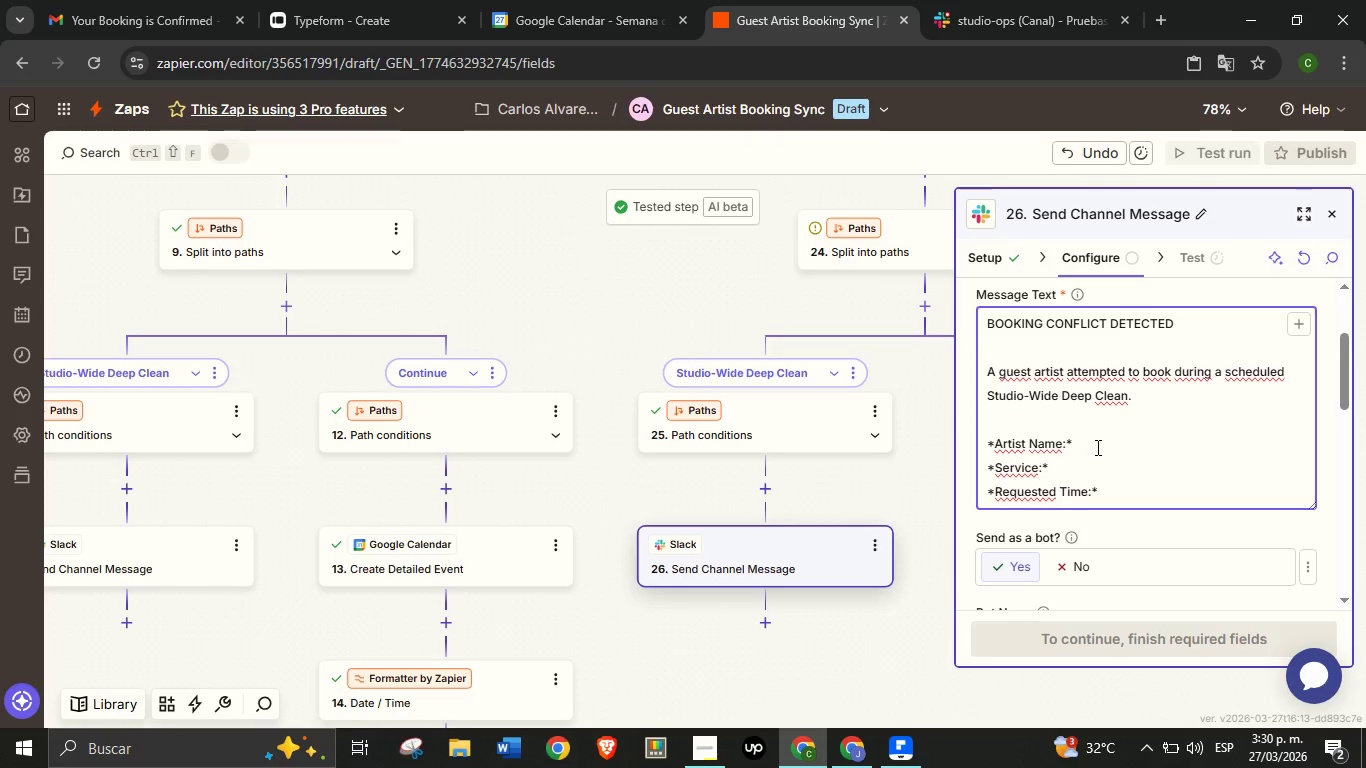 
left_click([1096, 446])
 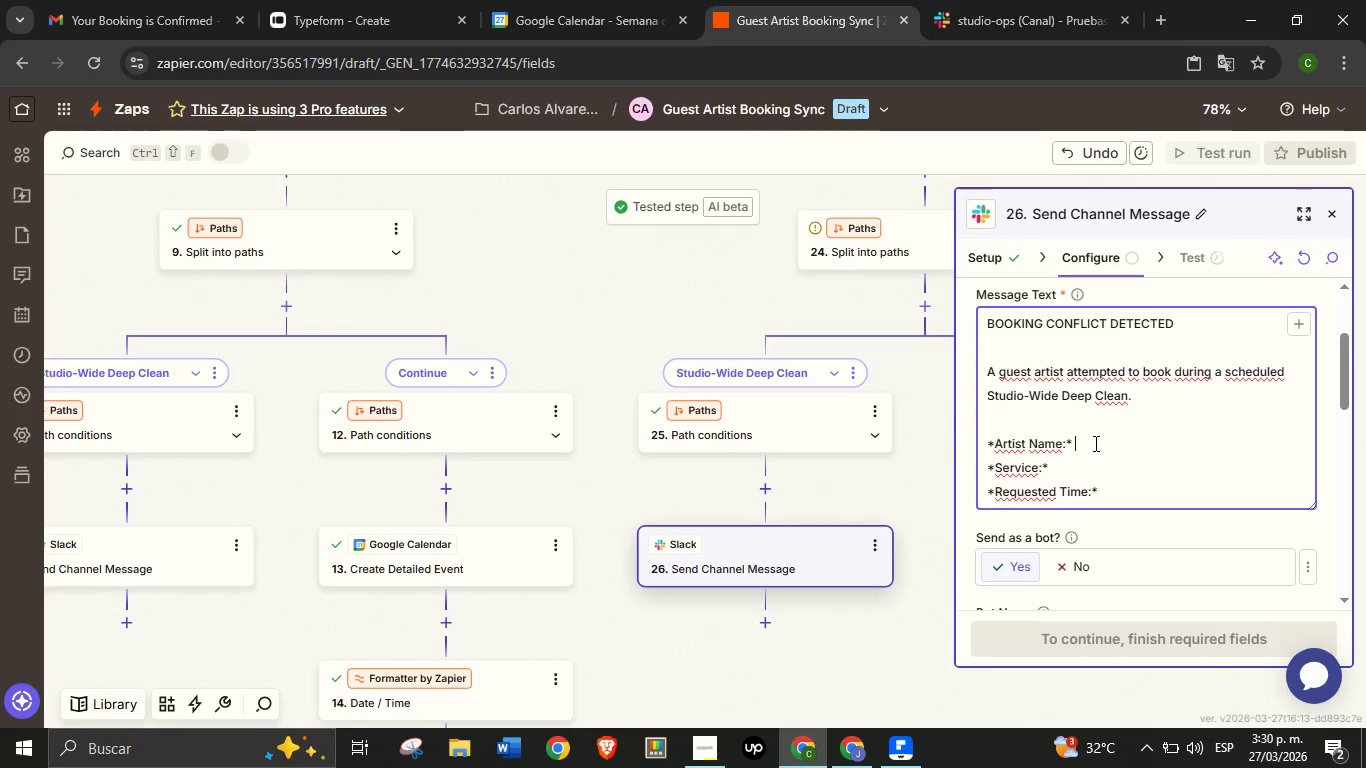 
key(Space)
 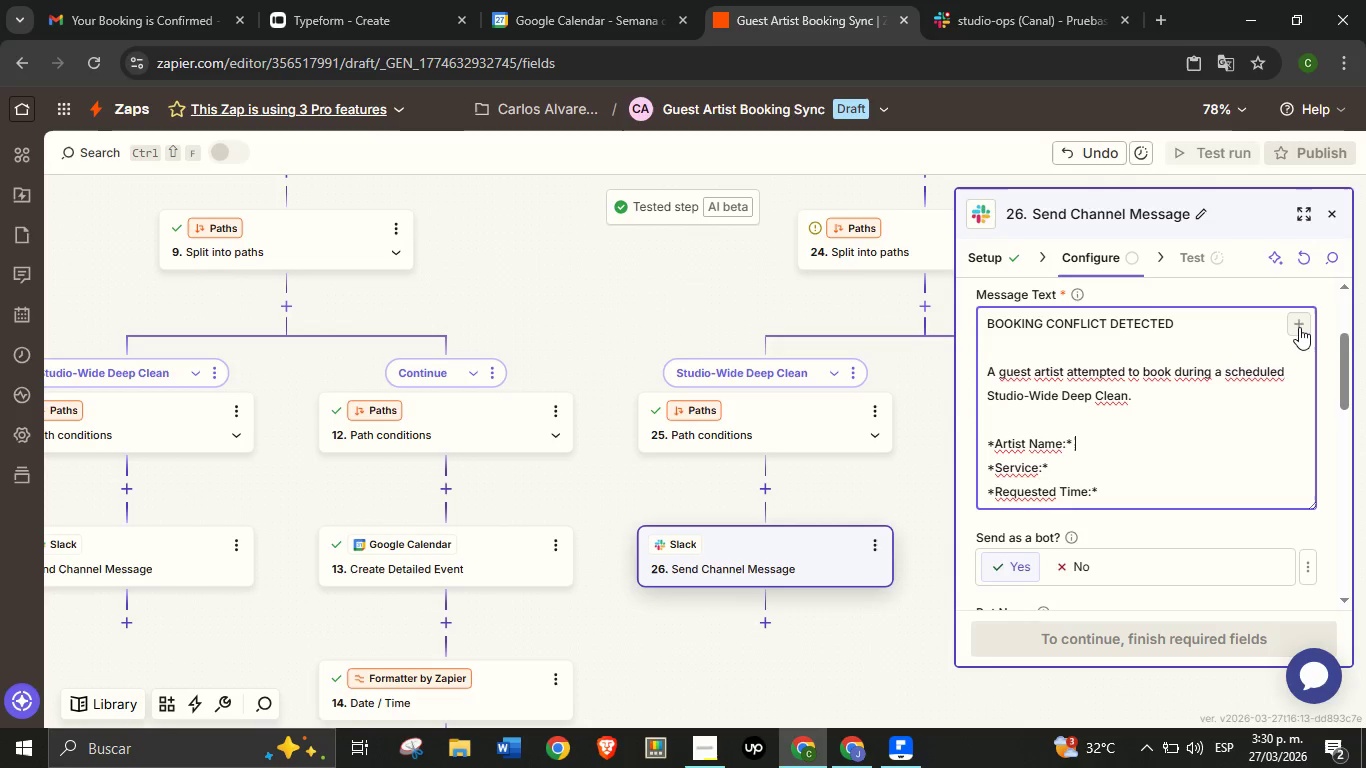 
left_click([1299, 327])
 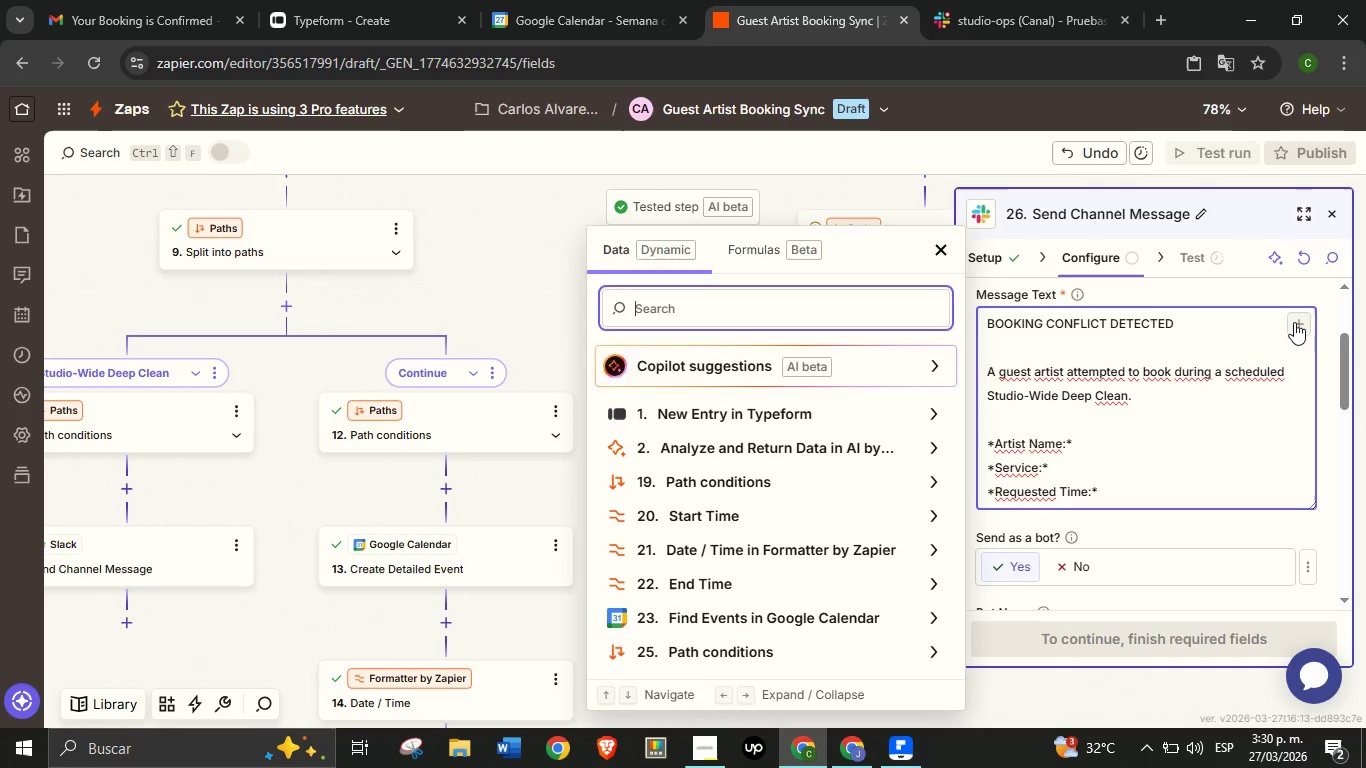 
type(name)
 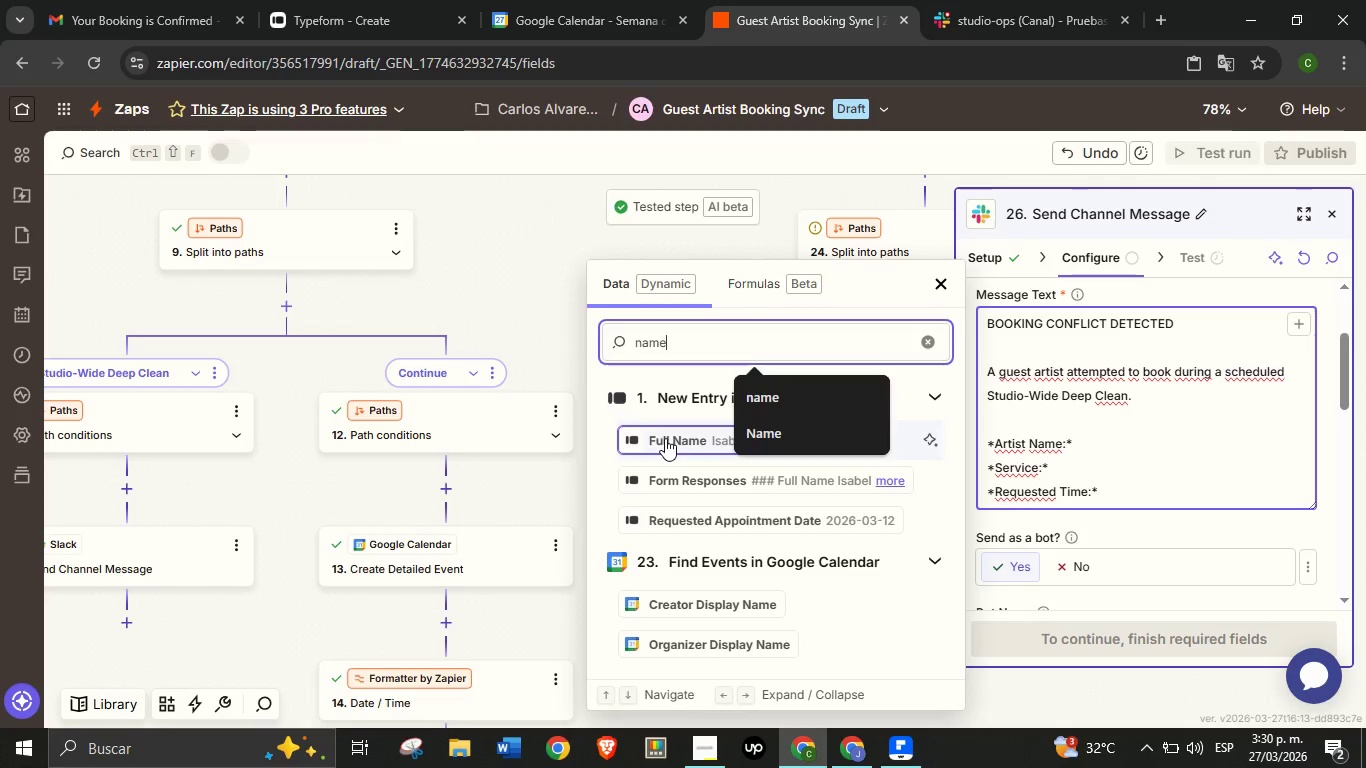 
left_click([665, 438])
 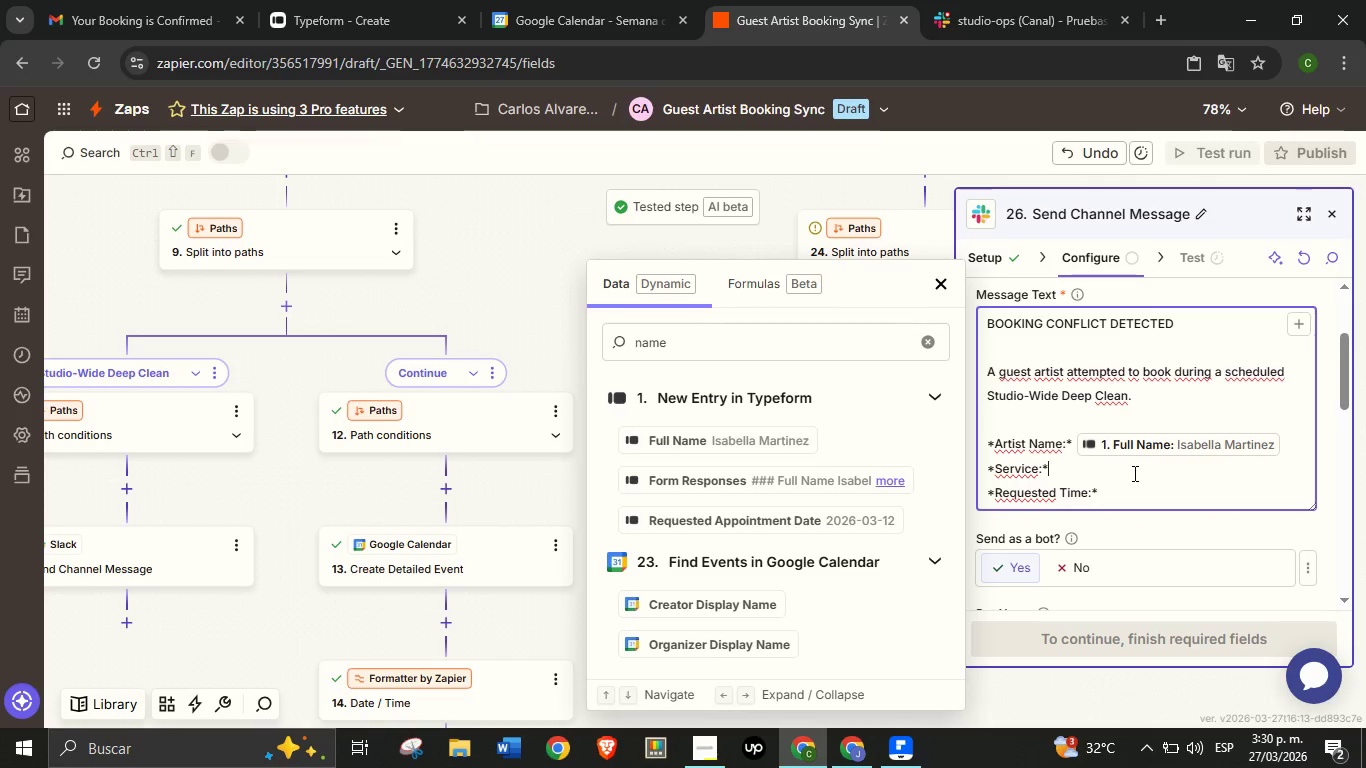 
left_click([1133, 473])
 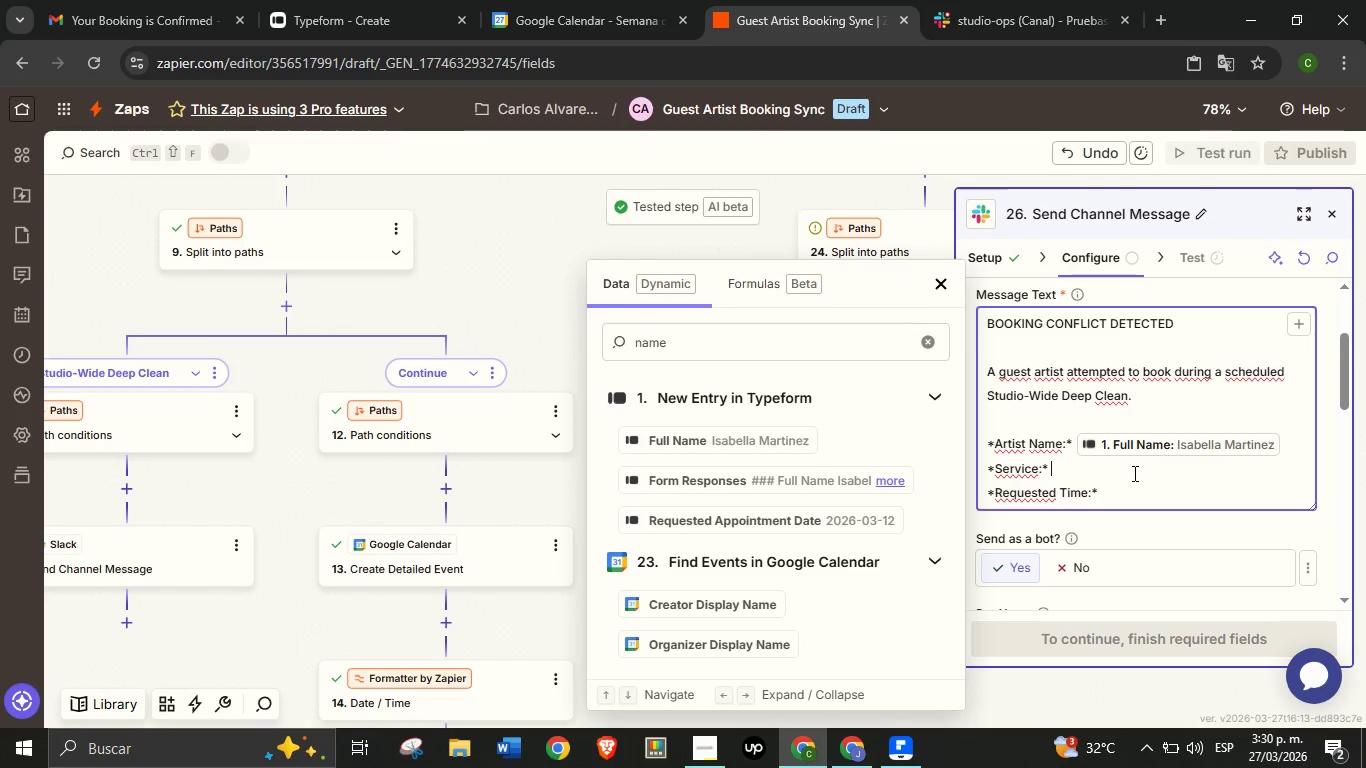 
key(Space)
 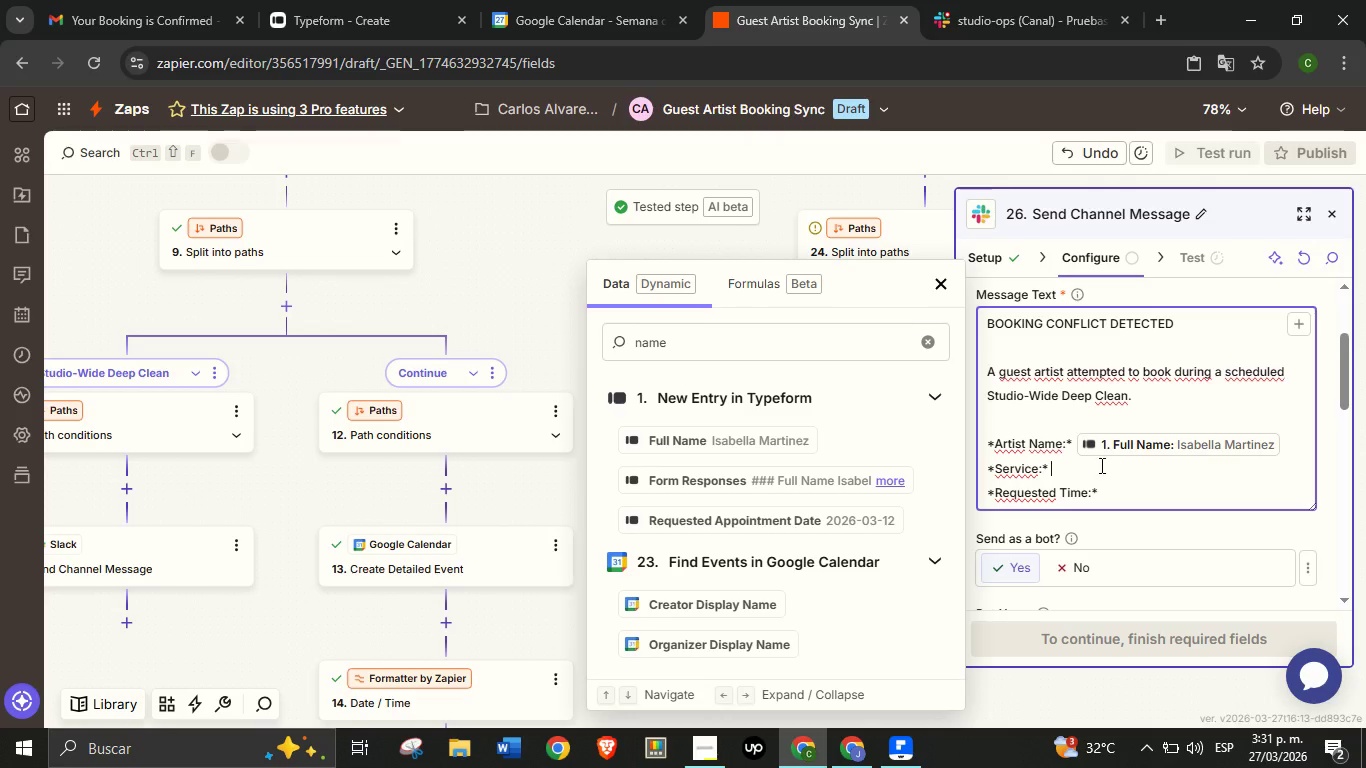 
wait(6.98)
 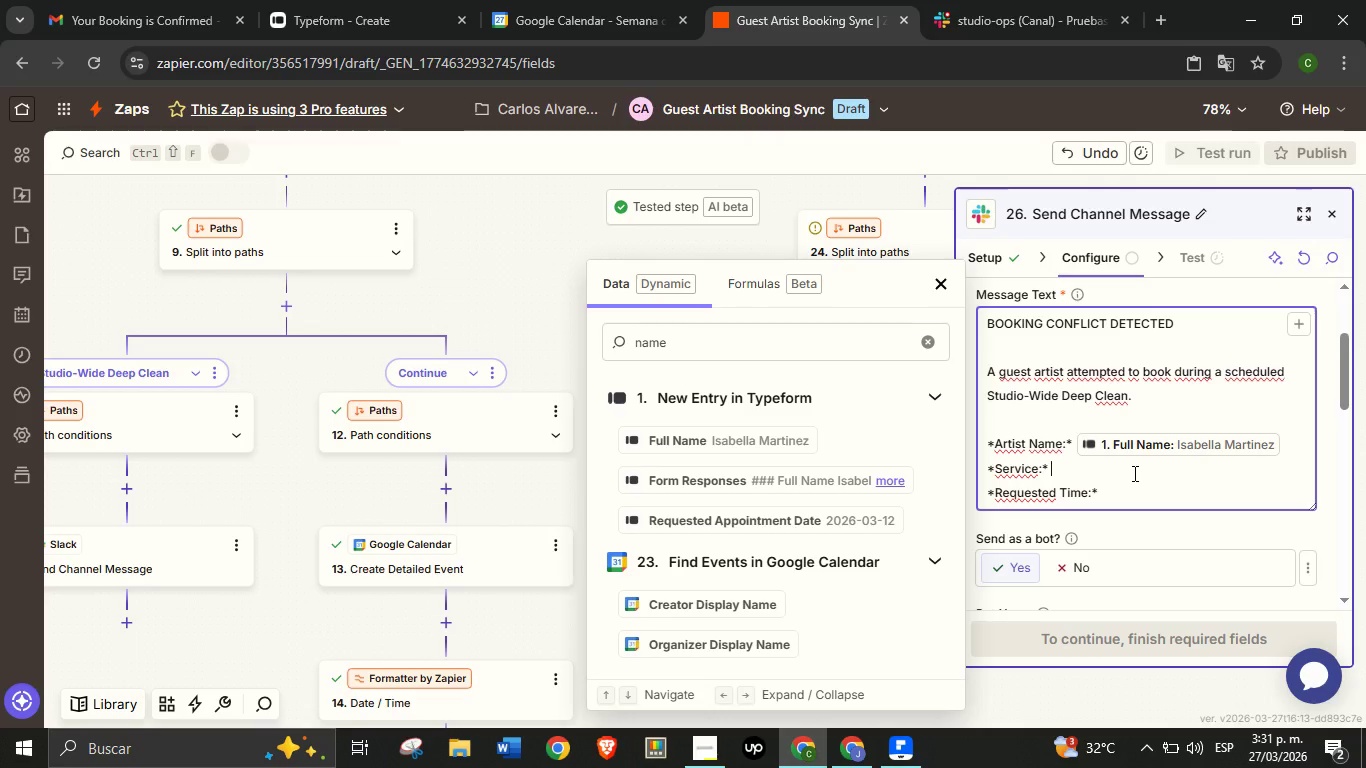 
double_click([708, 337])
 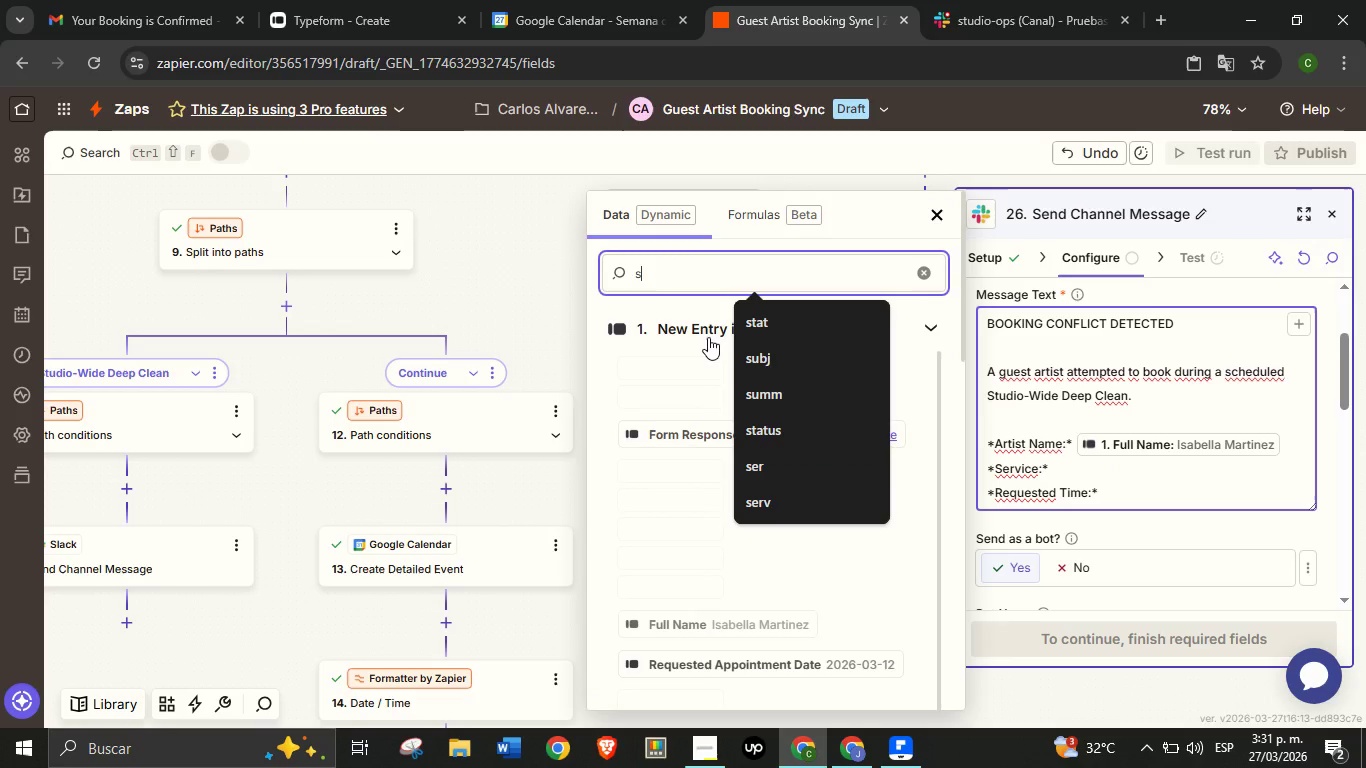 
type(serv)
 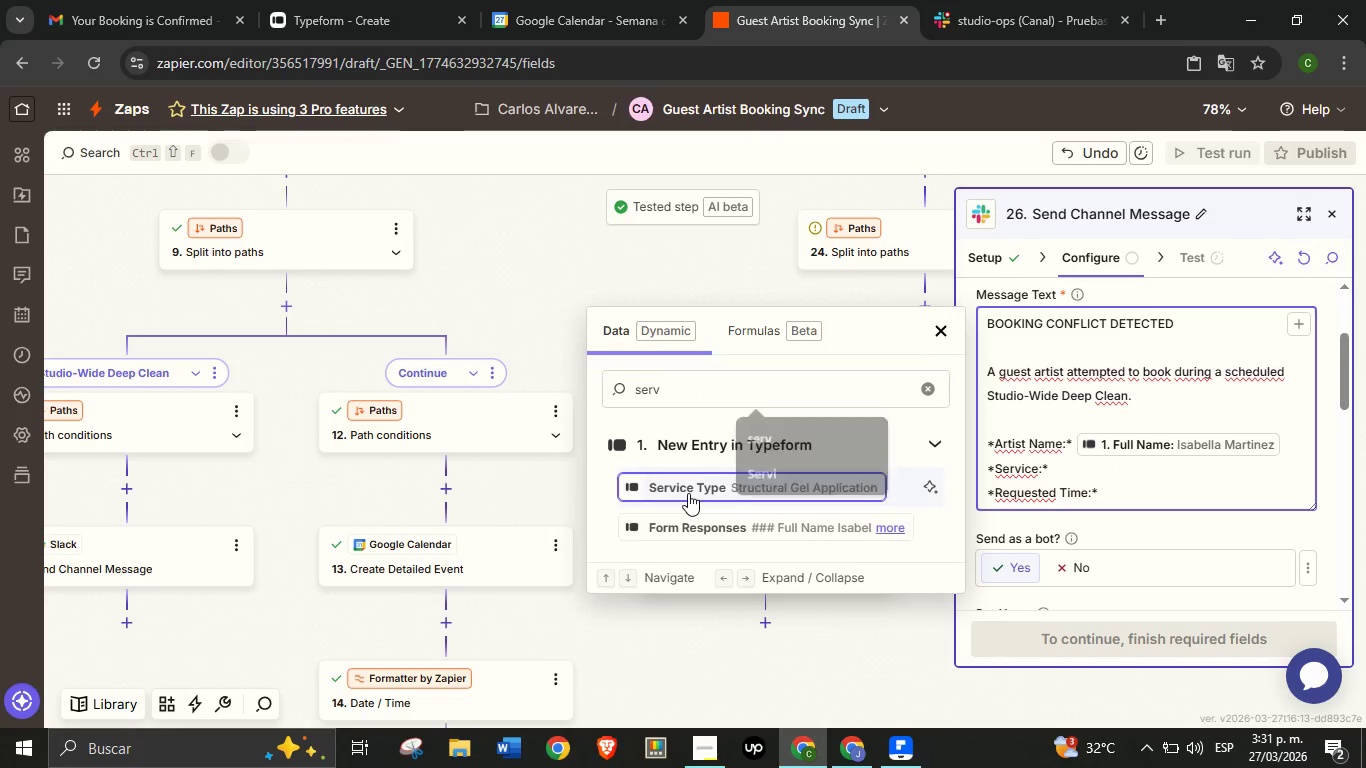 
left_click([688, 493])
 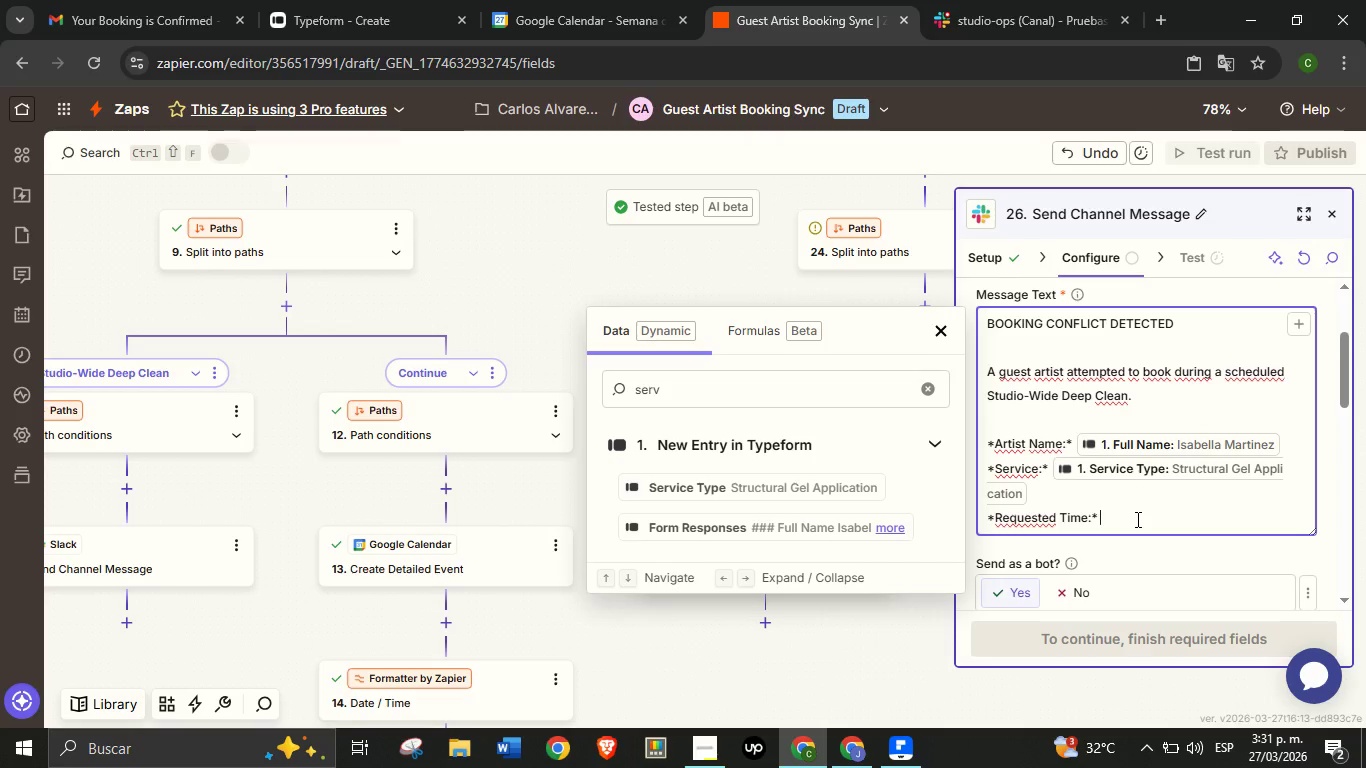 
left_click([1136, 519])
 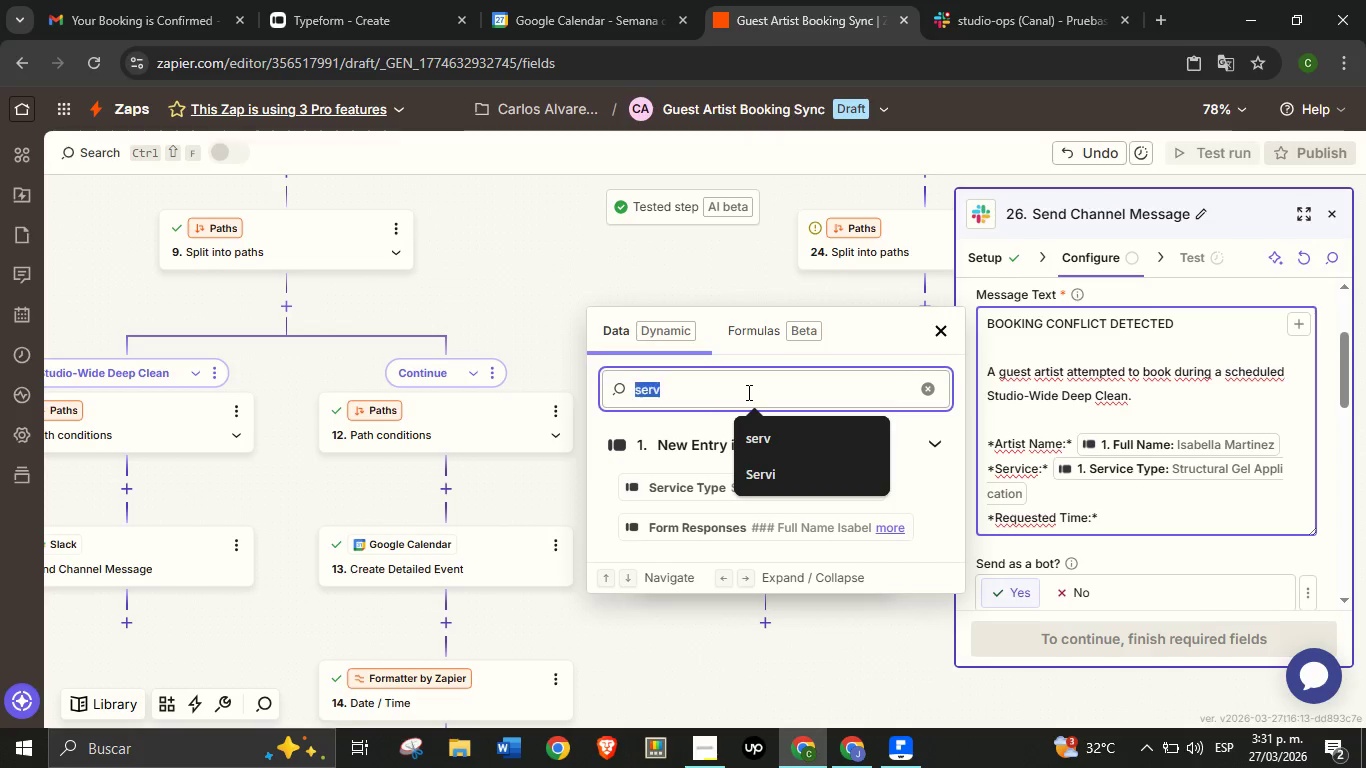 
double_click([747, 392])
 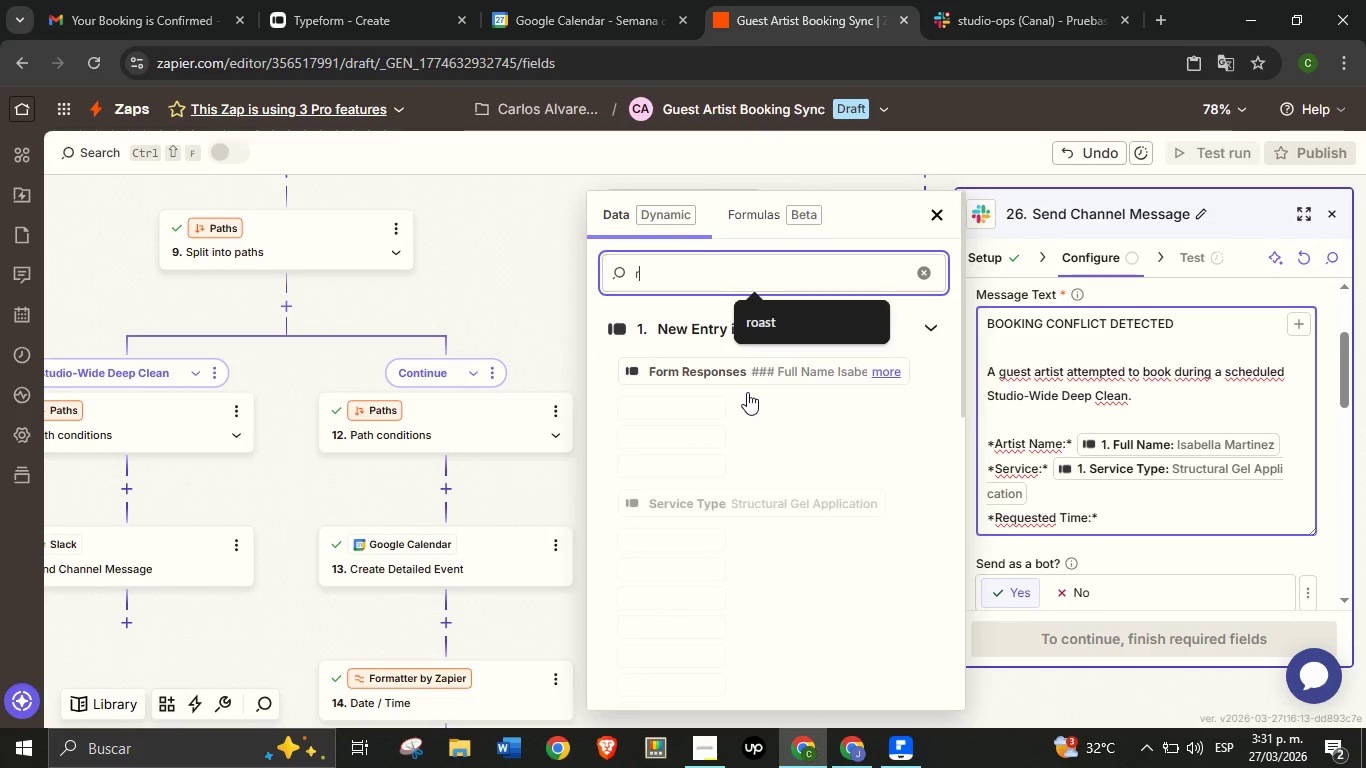 
type(req)
 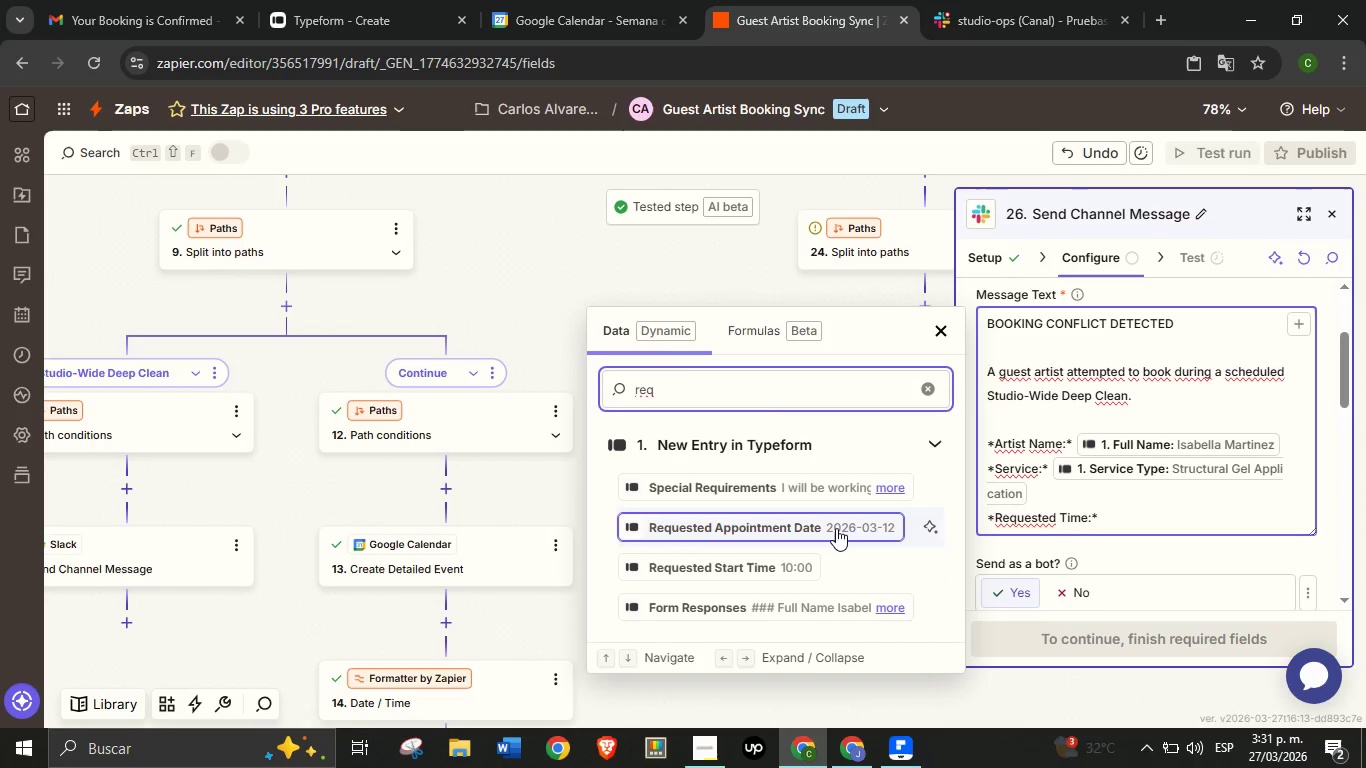 
wait(12.92)
 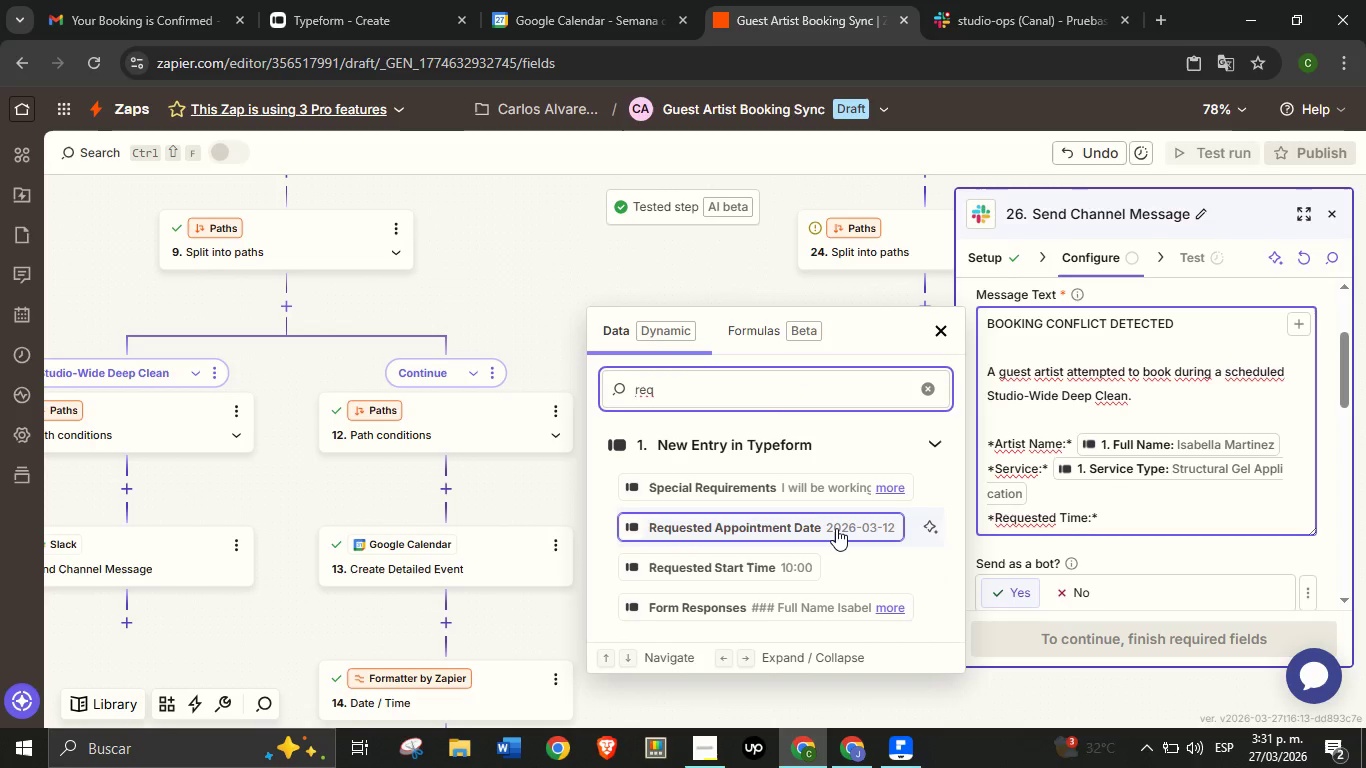 
double_click([730, 384])
 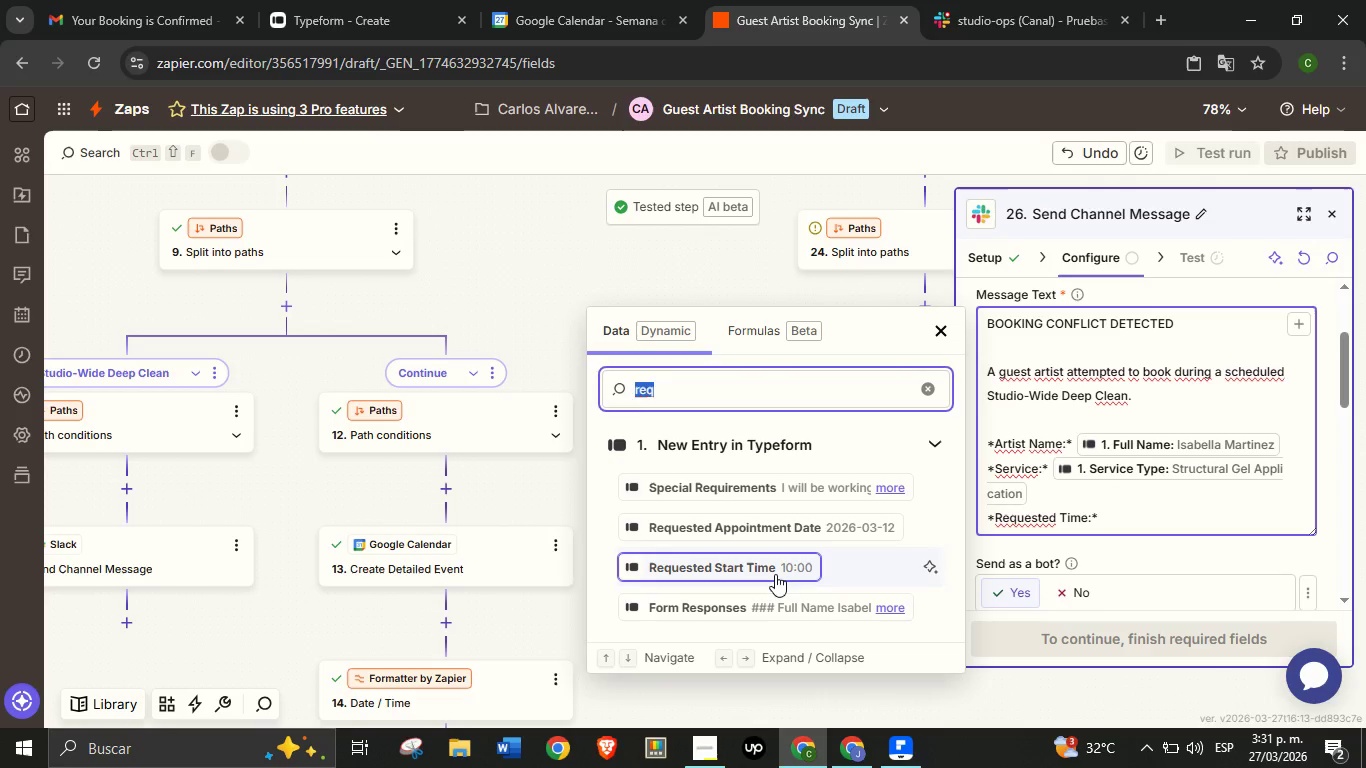 
left_click([775, 574])
 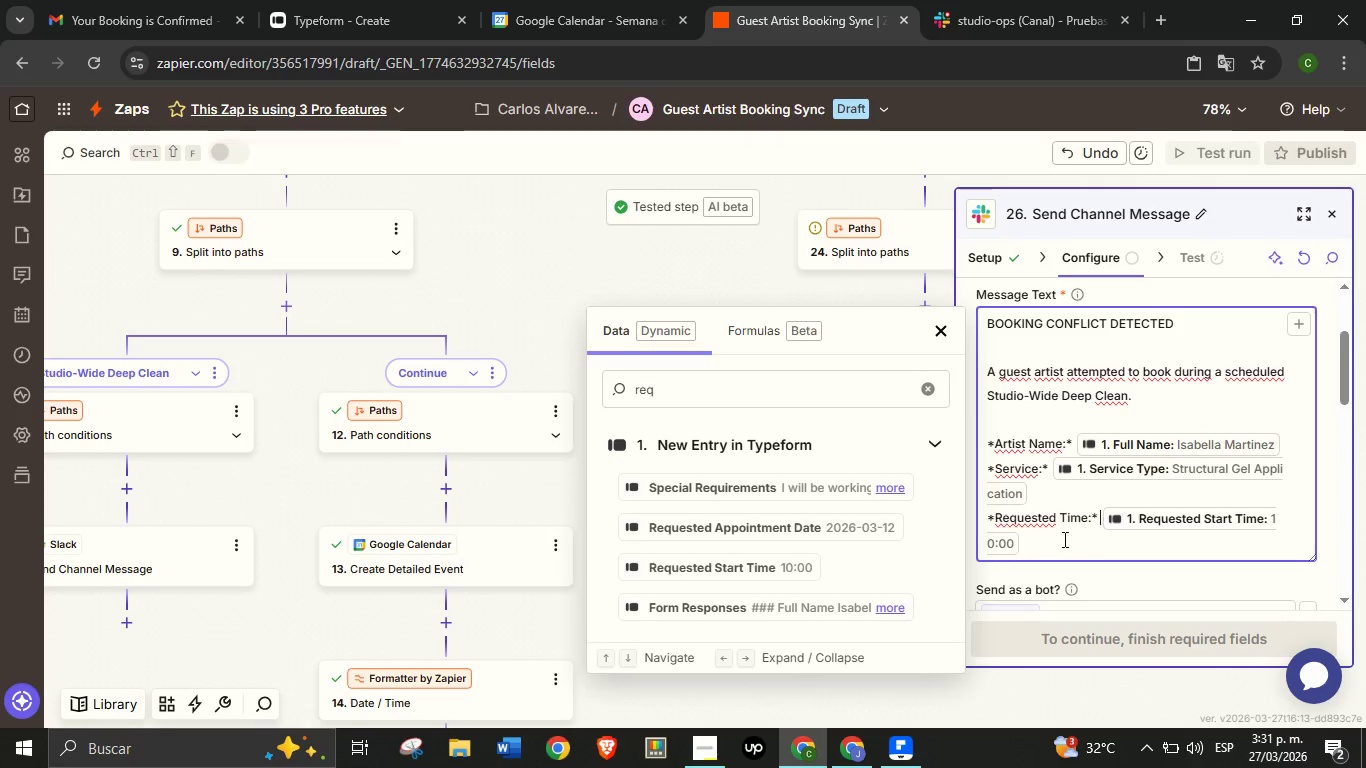 
wait(5.03)
 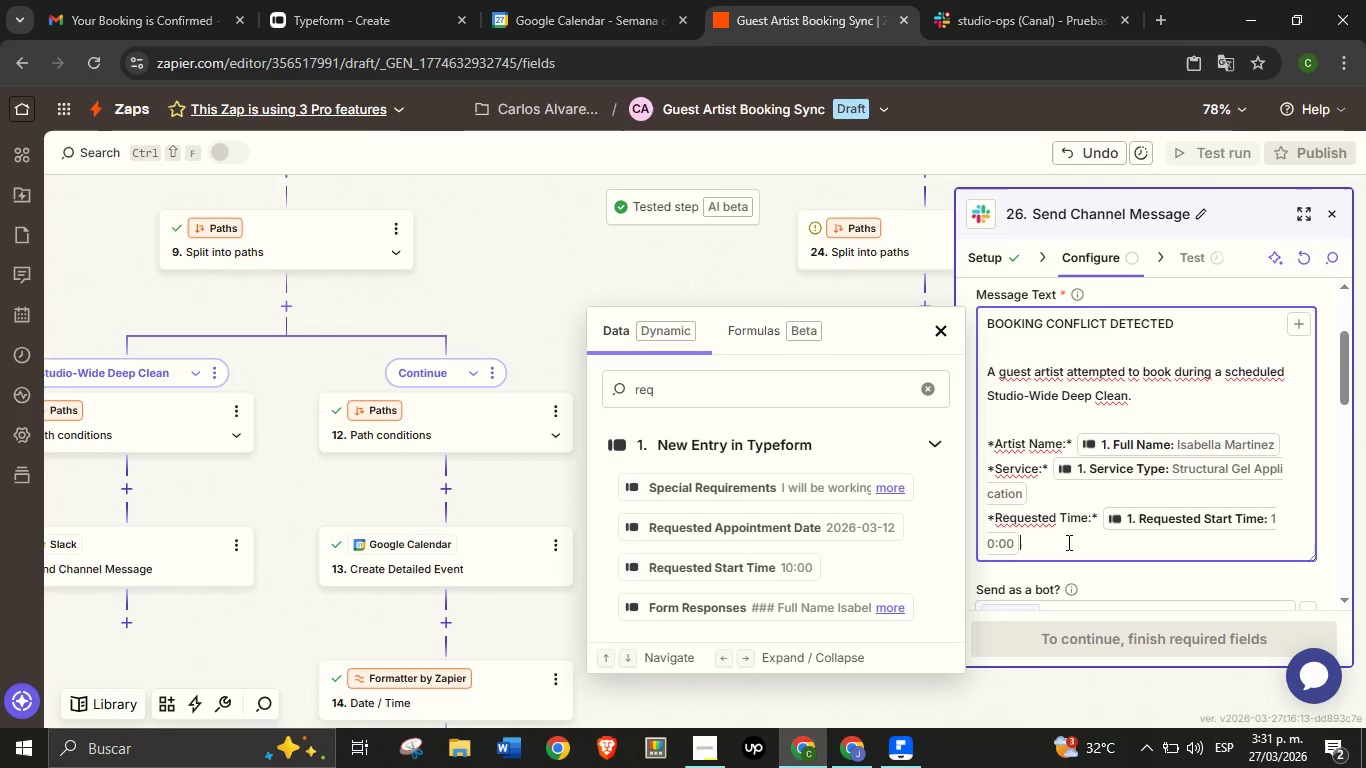 
left_click([834, 520])
 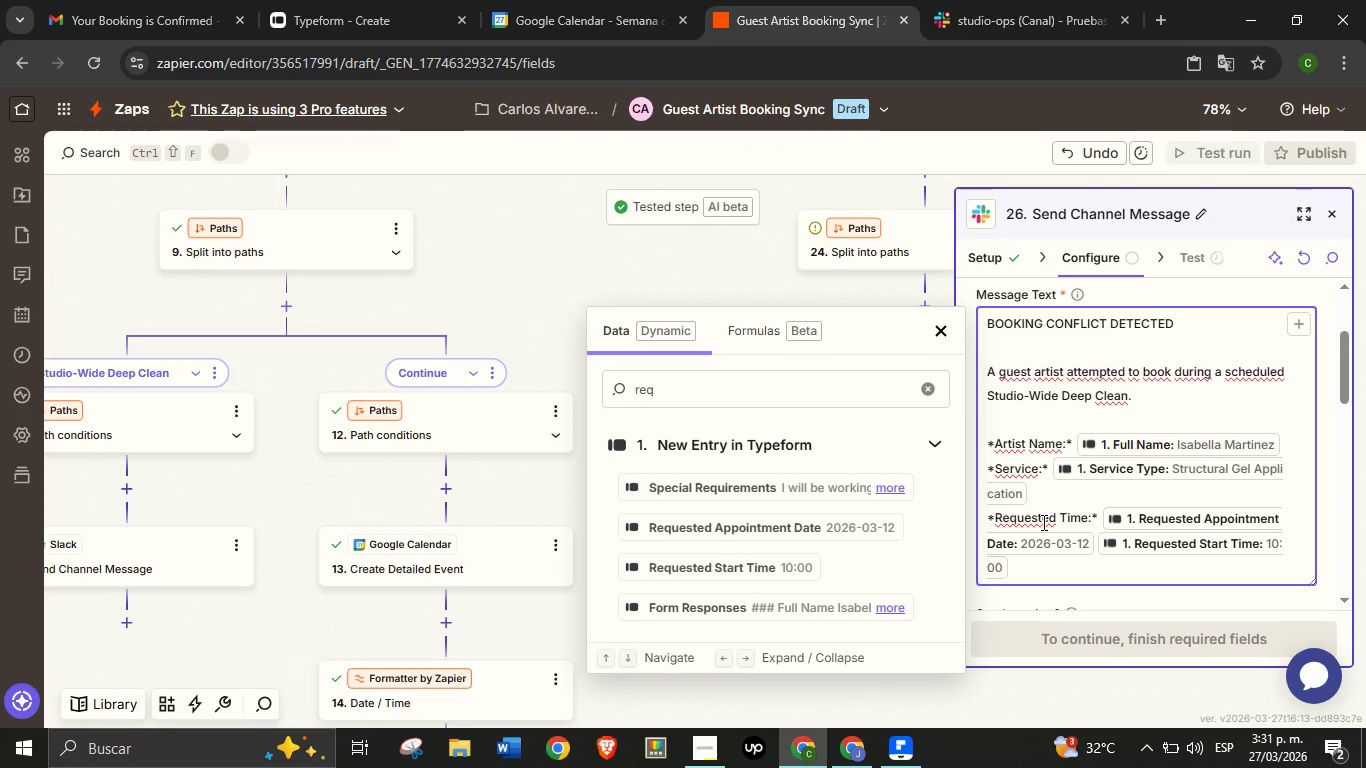 
key(Space)
 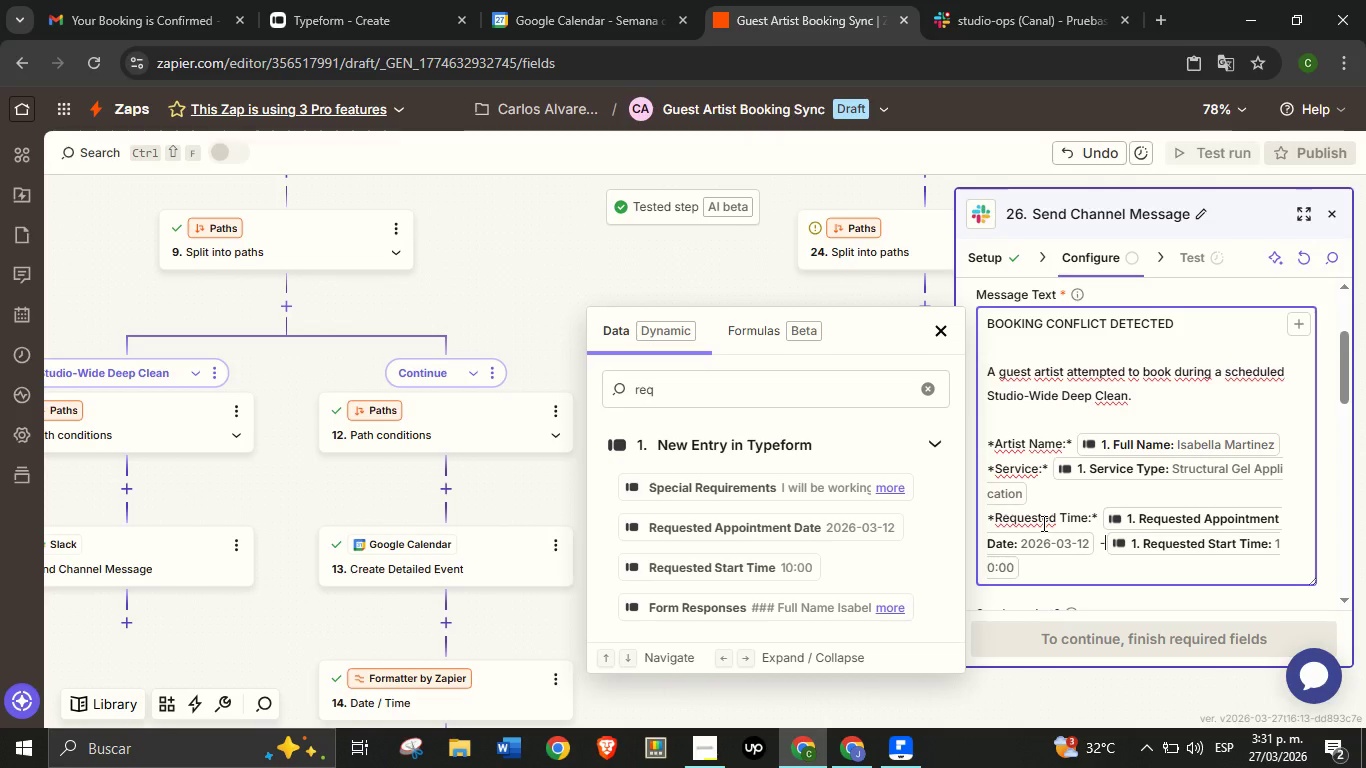 
key(Minus)
 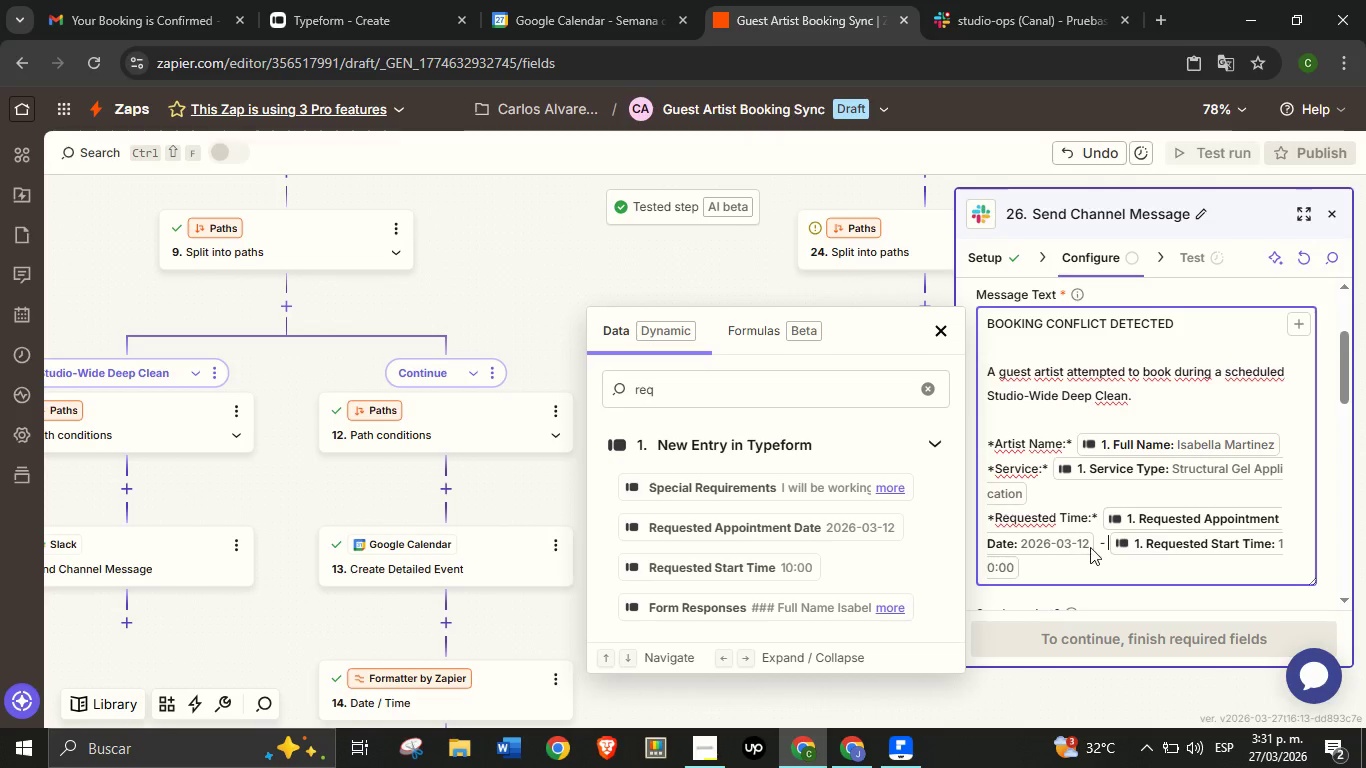 
key(Space)
 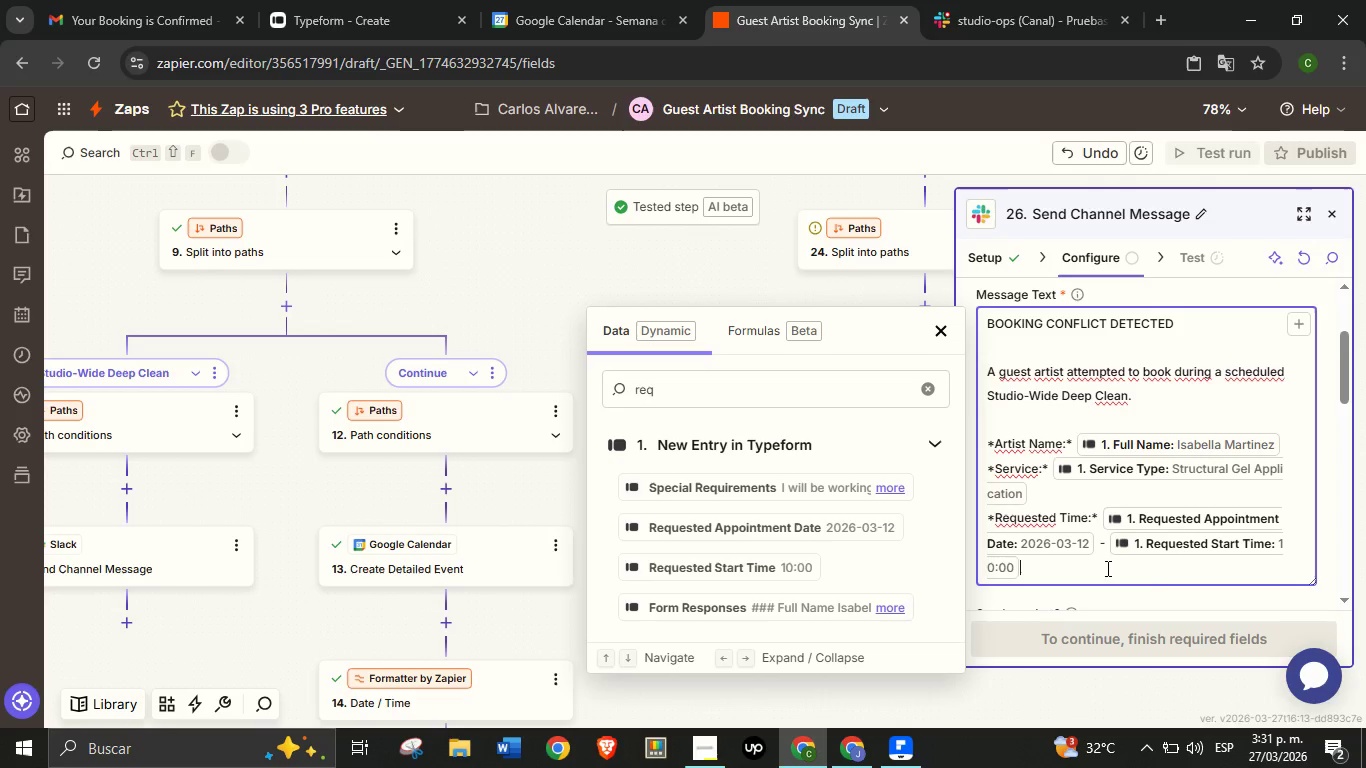 
left_click([1106, 567])
 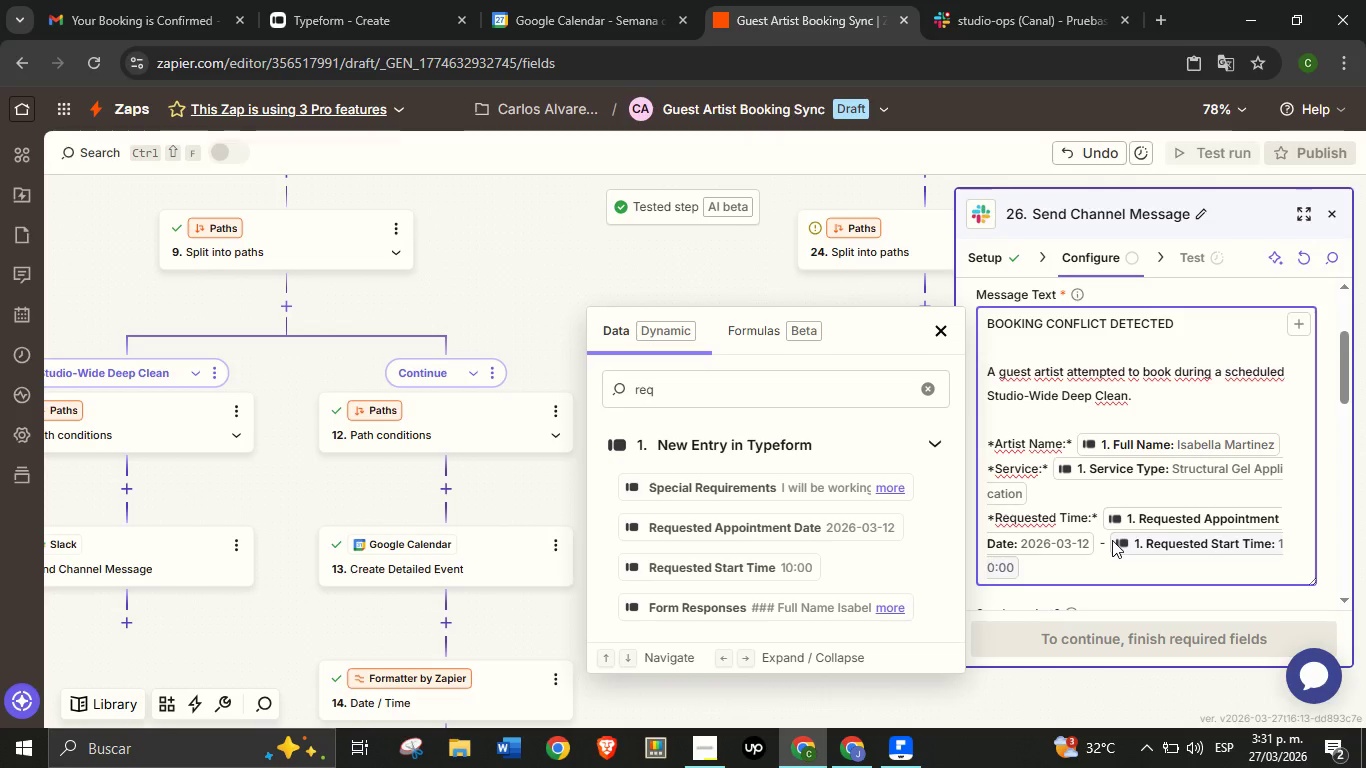 
key(Enter)
 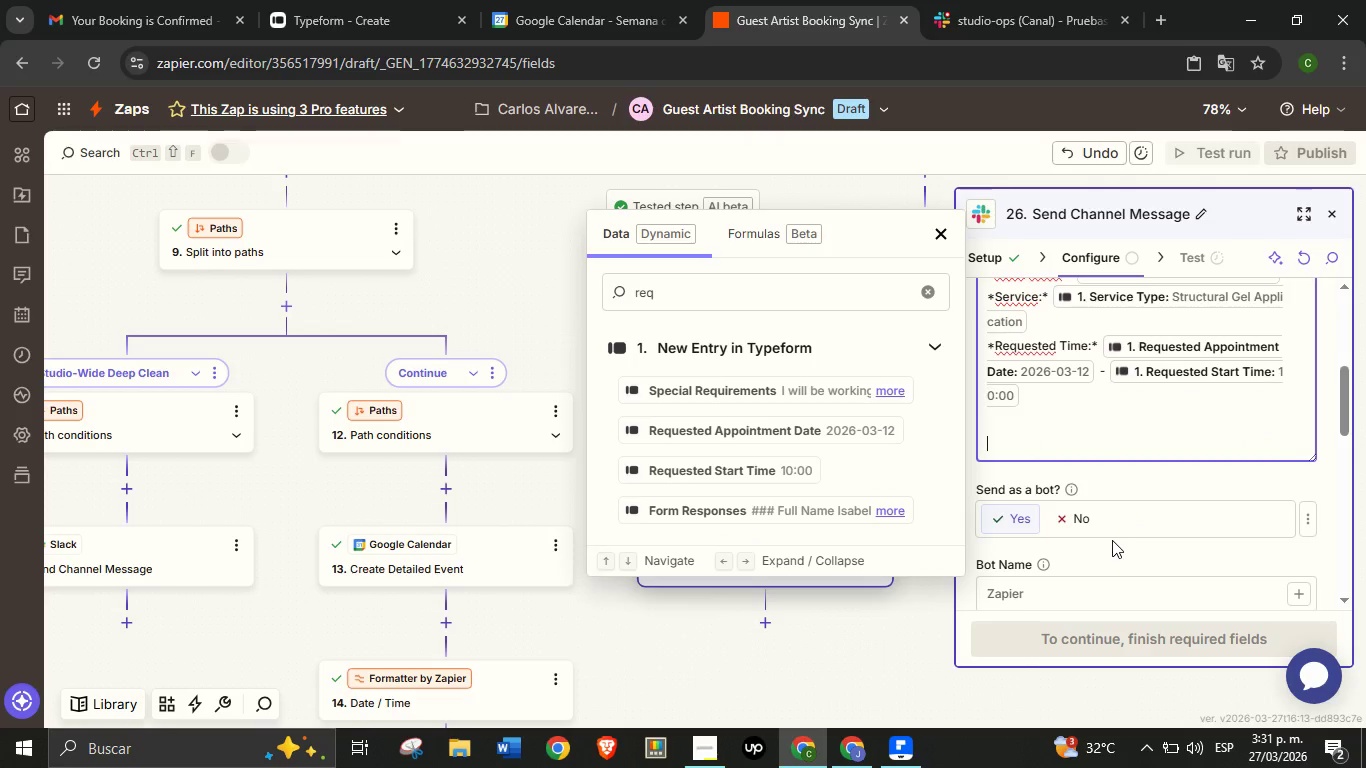 
key(Enter)
 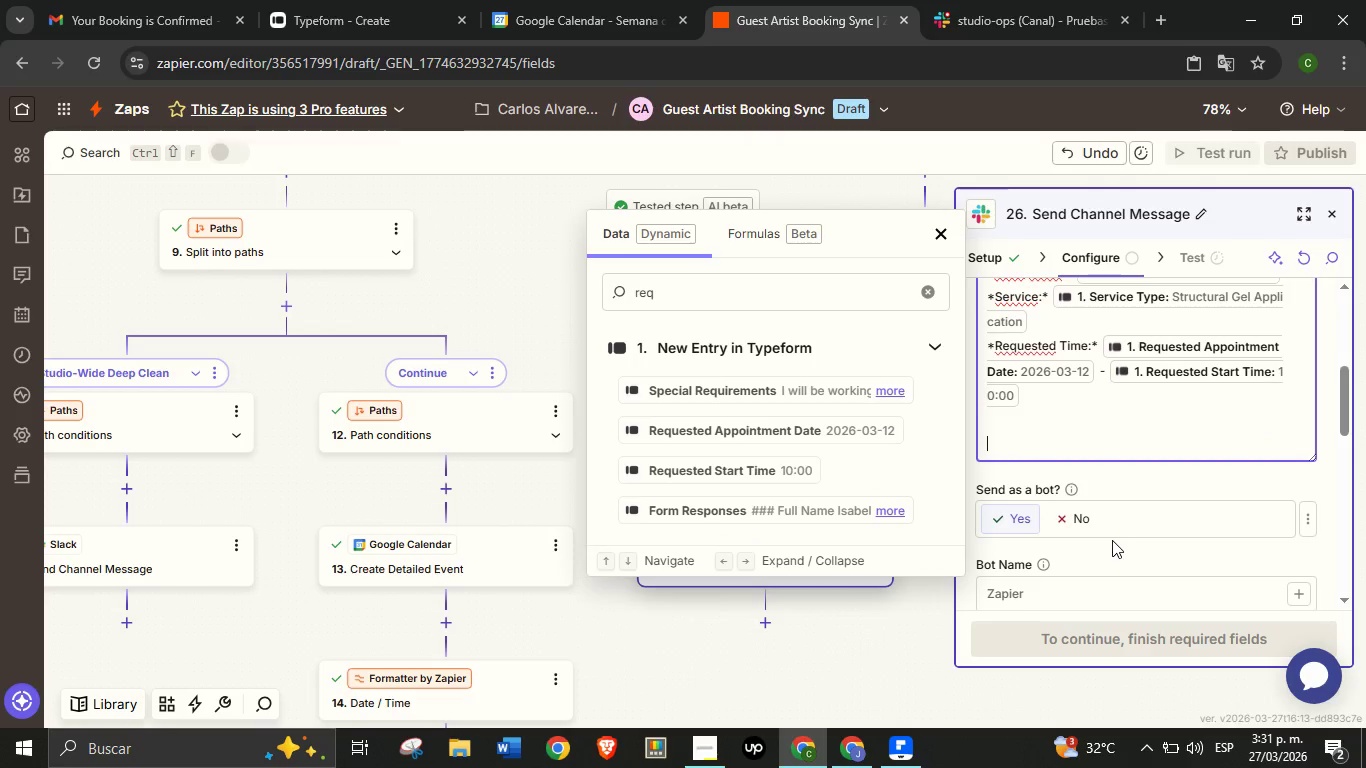 
type(Please review am)
key(Backspace)
type(nd manually approve or reschedule.)
 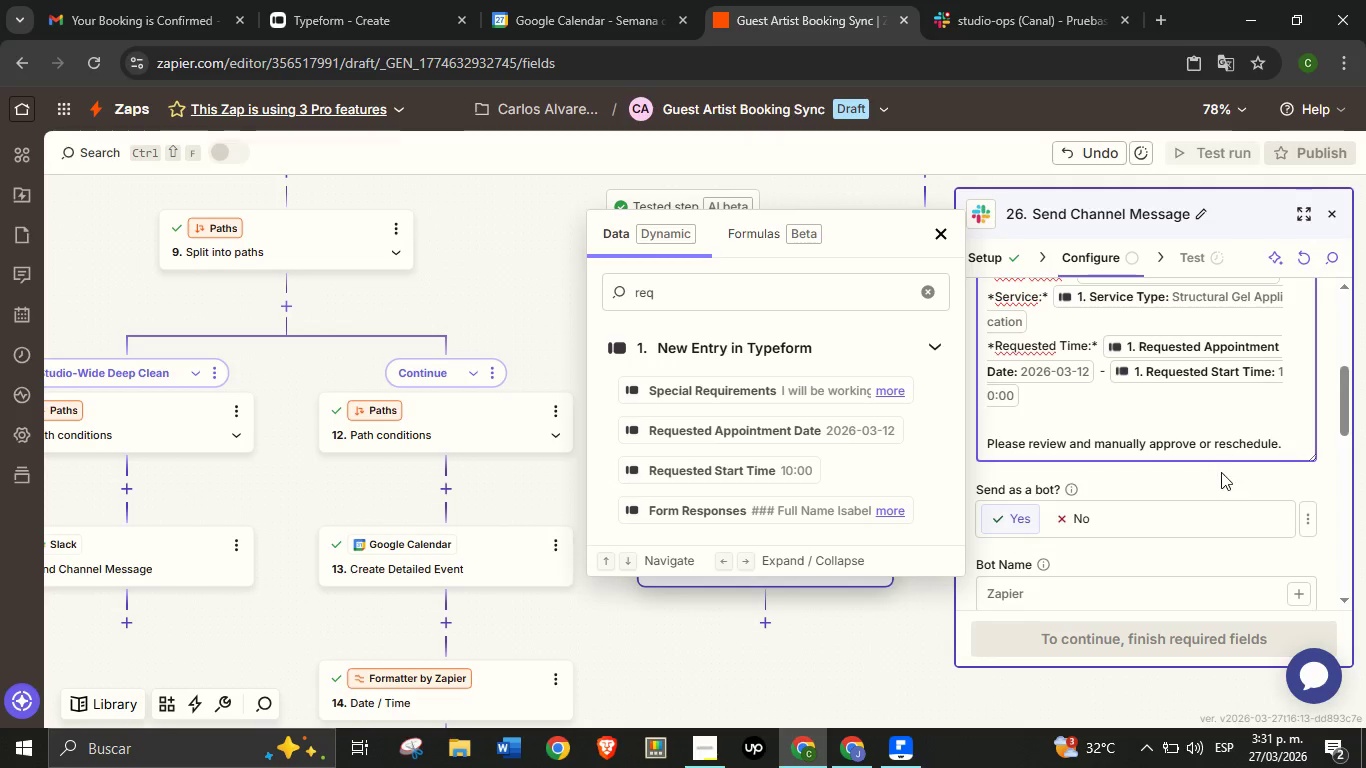 
left_click([1221, 476])
 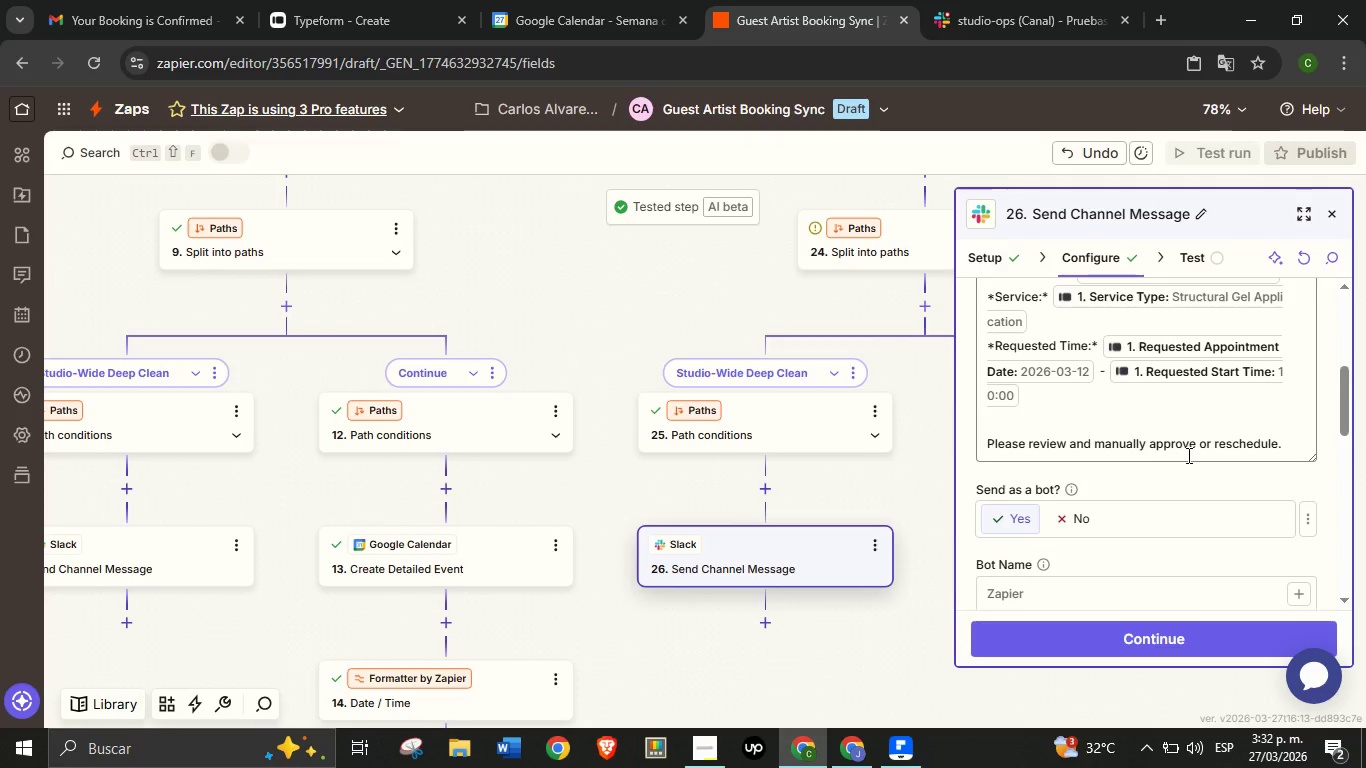 
wait(5.11)
 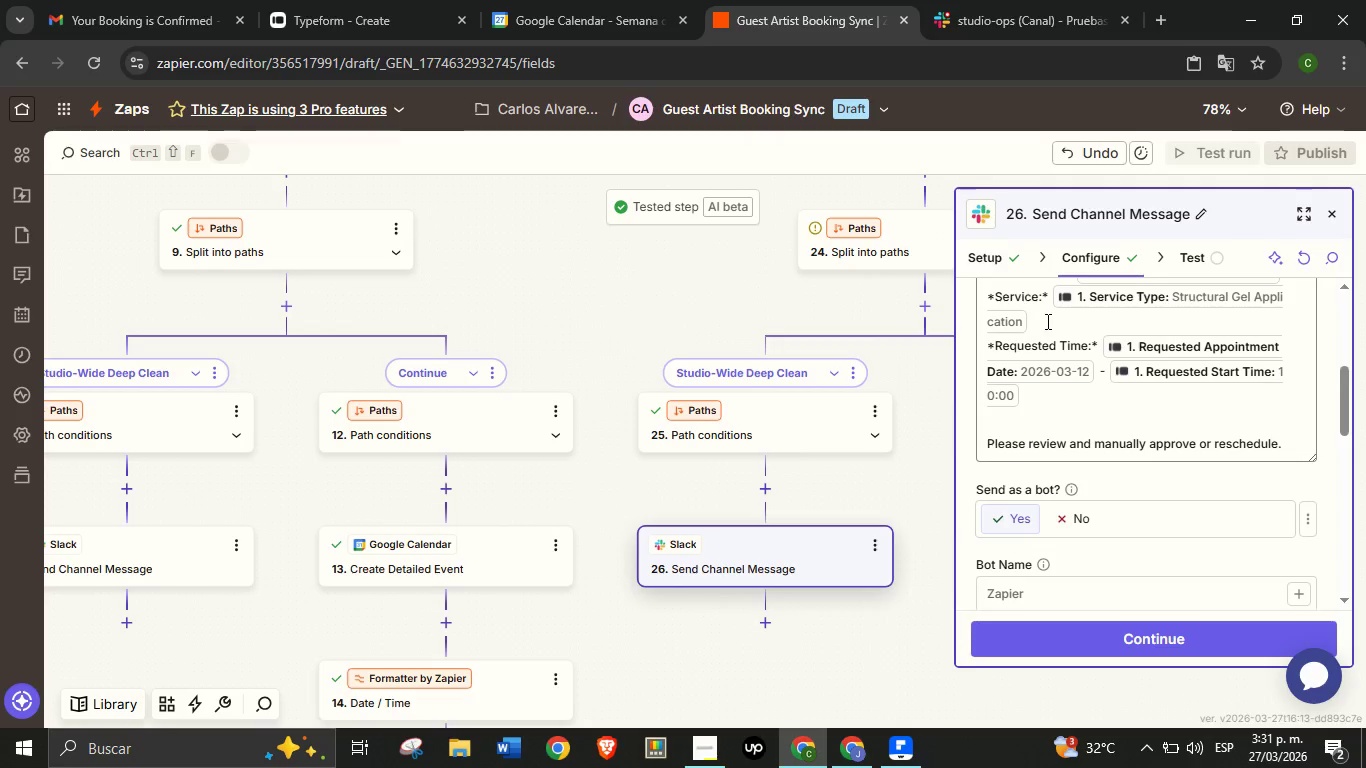 
scroll: coordinate [1188, 447], scroll_direction: down, amount: 7.0
 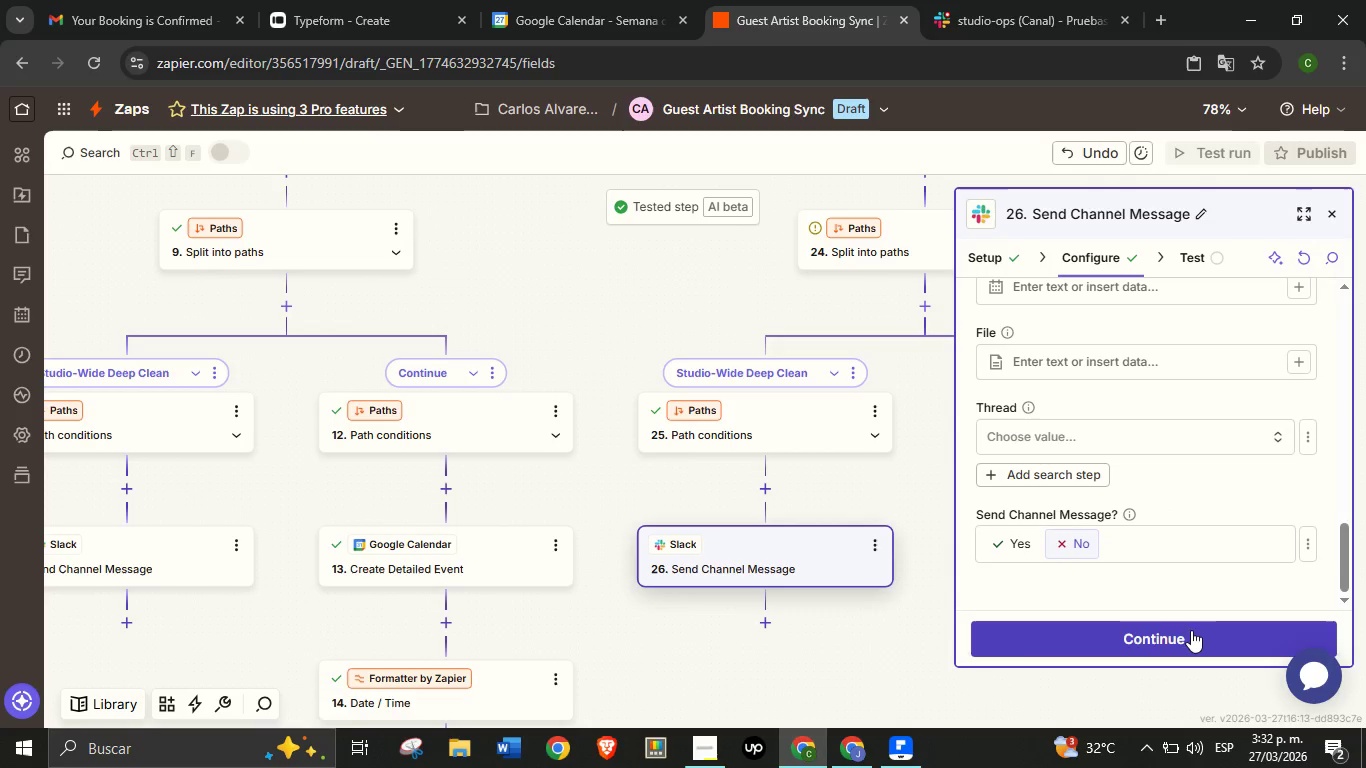 
left_click([1191, 630])
 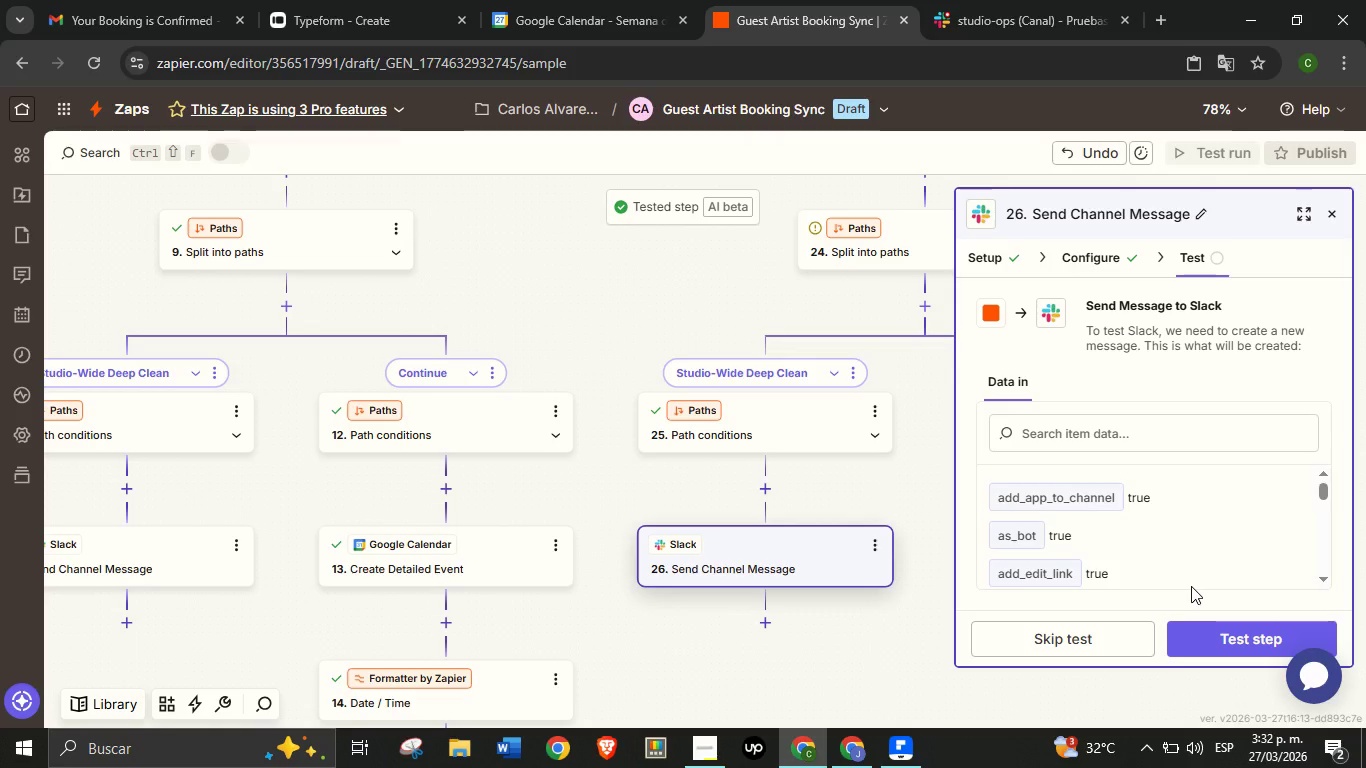 
wait(17.56)
 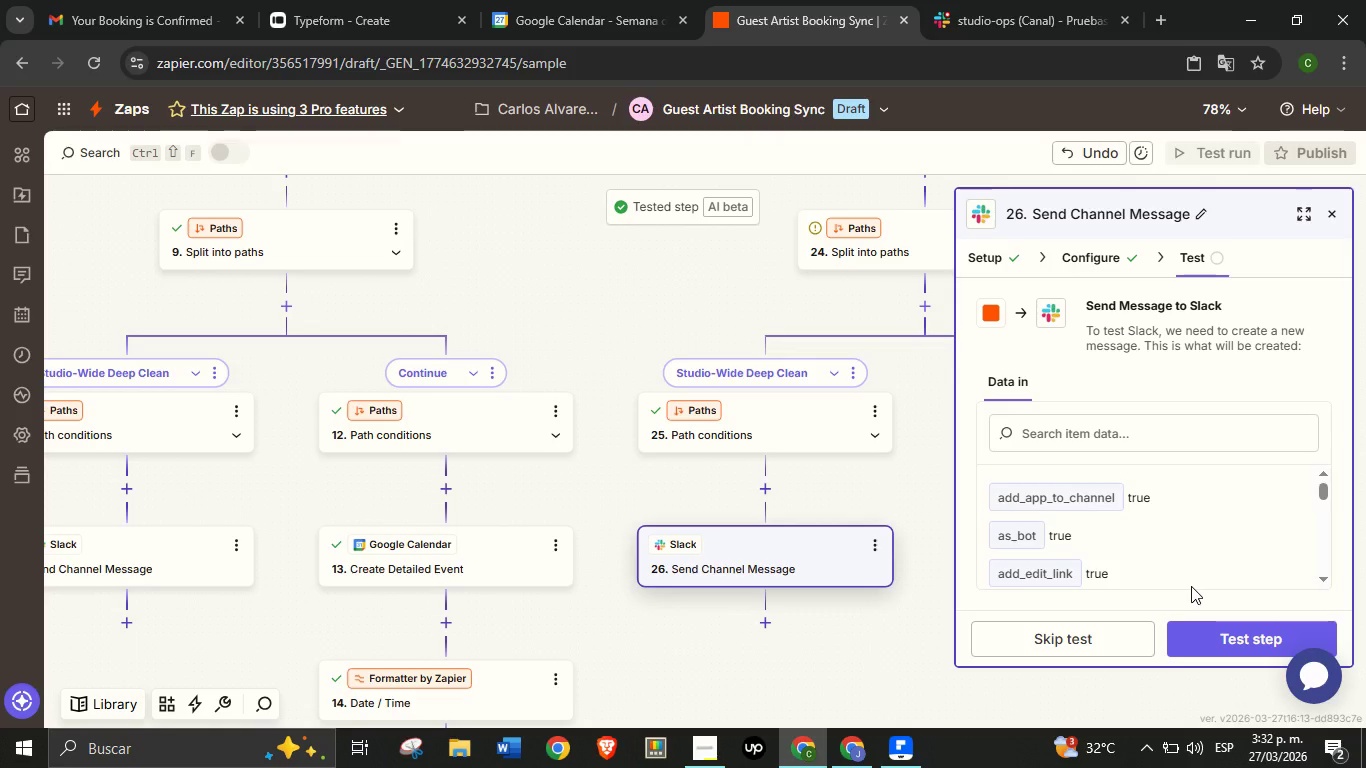 
left_click([1219, 651])
 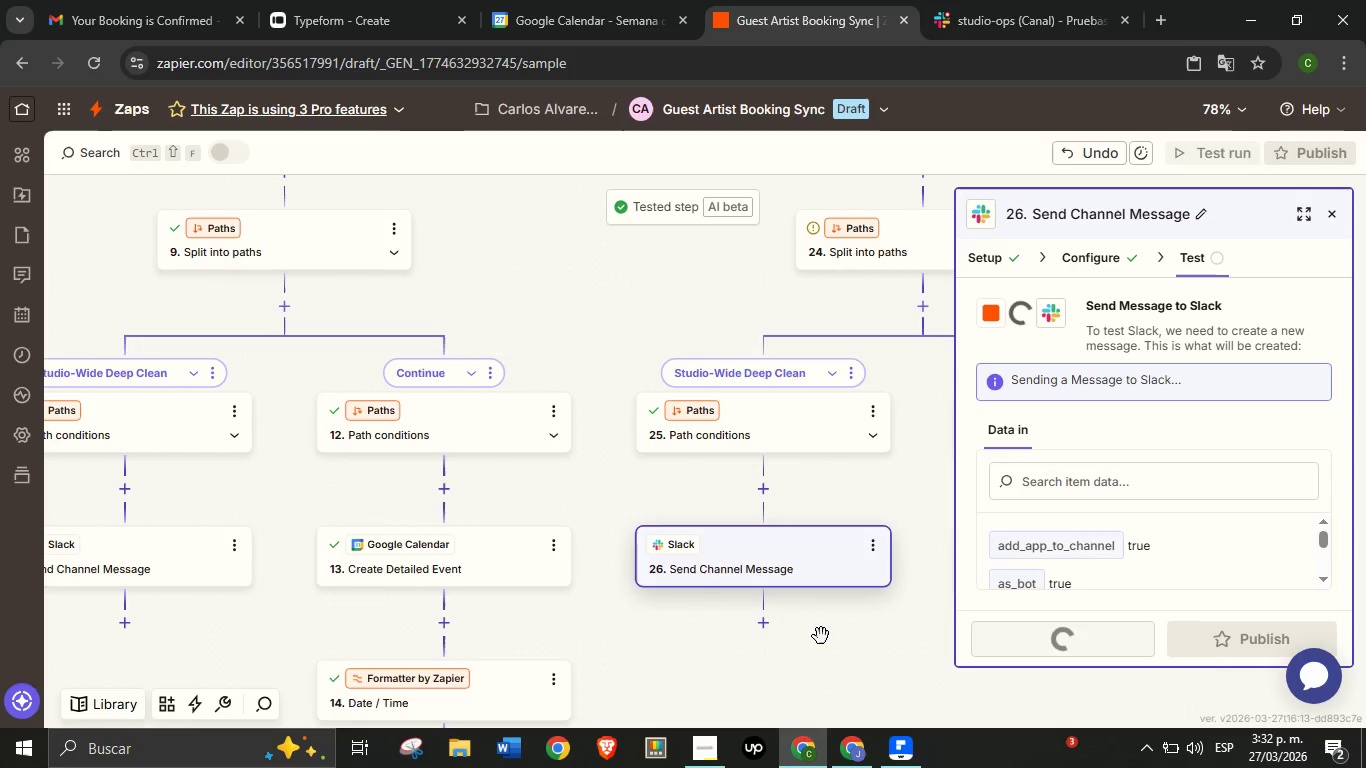 
left_click_drag(start_coordinate=[862, 663], to_coordinate=[721, 532])
 